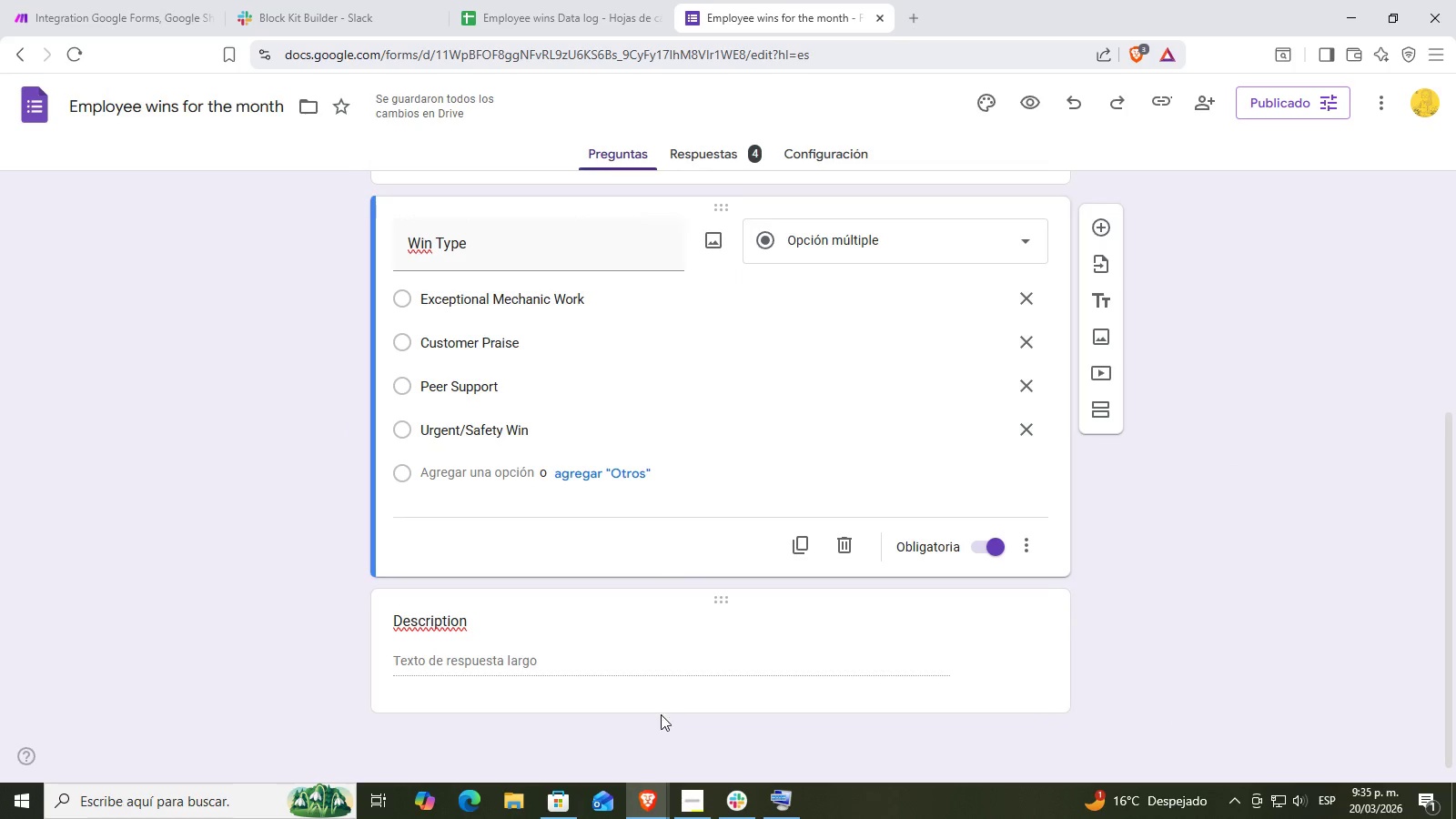 
left_click([642, 798])
 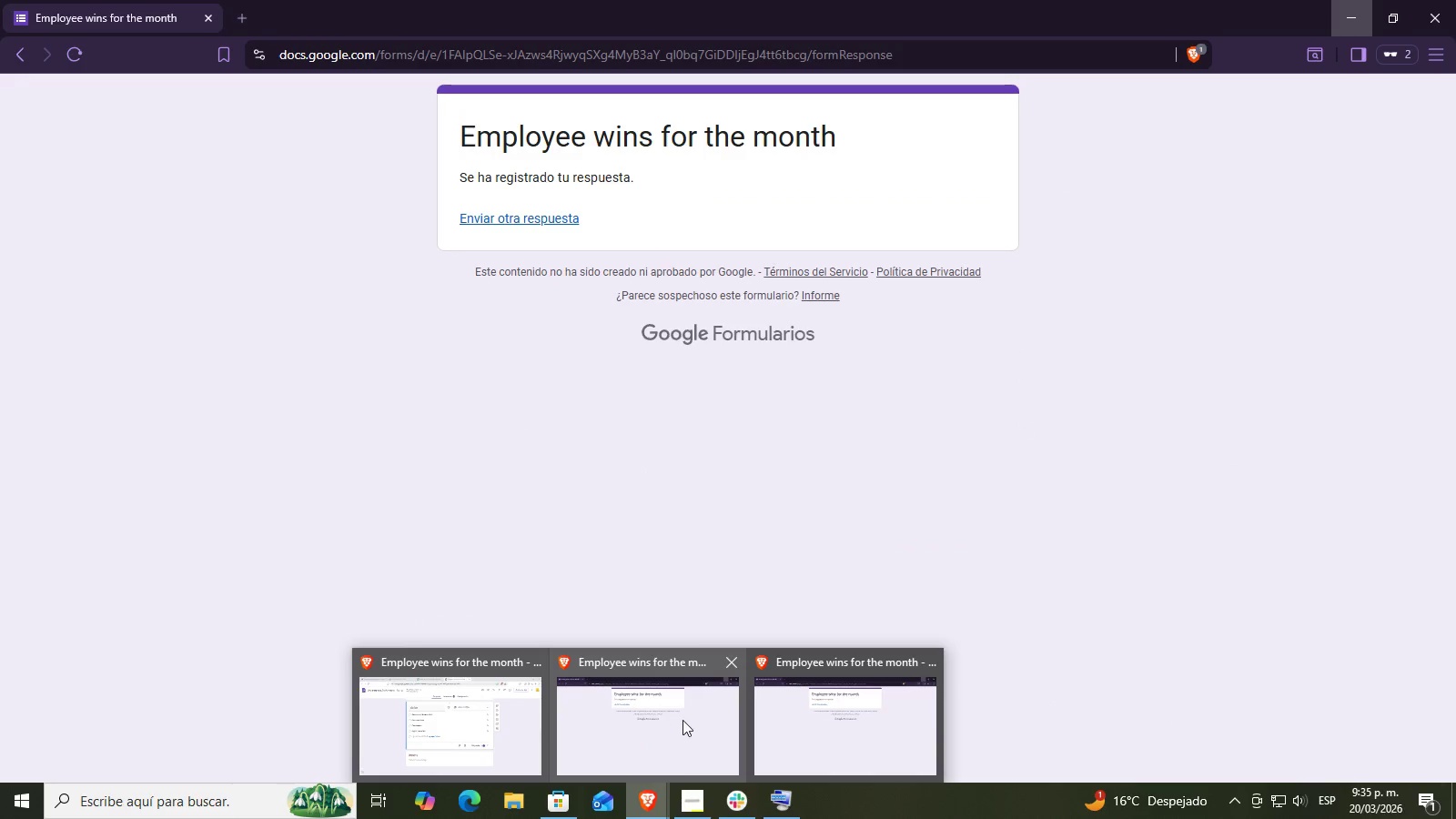 
left_click([682, 720])
 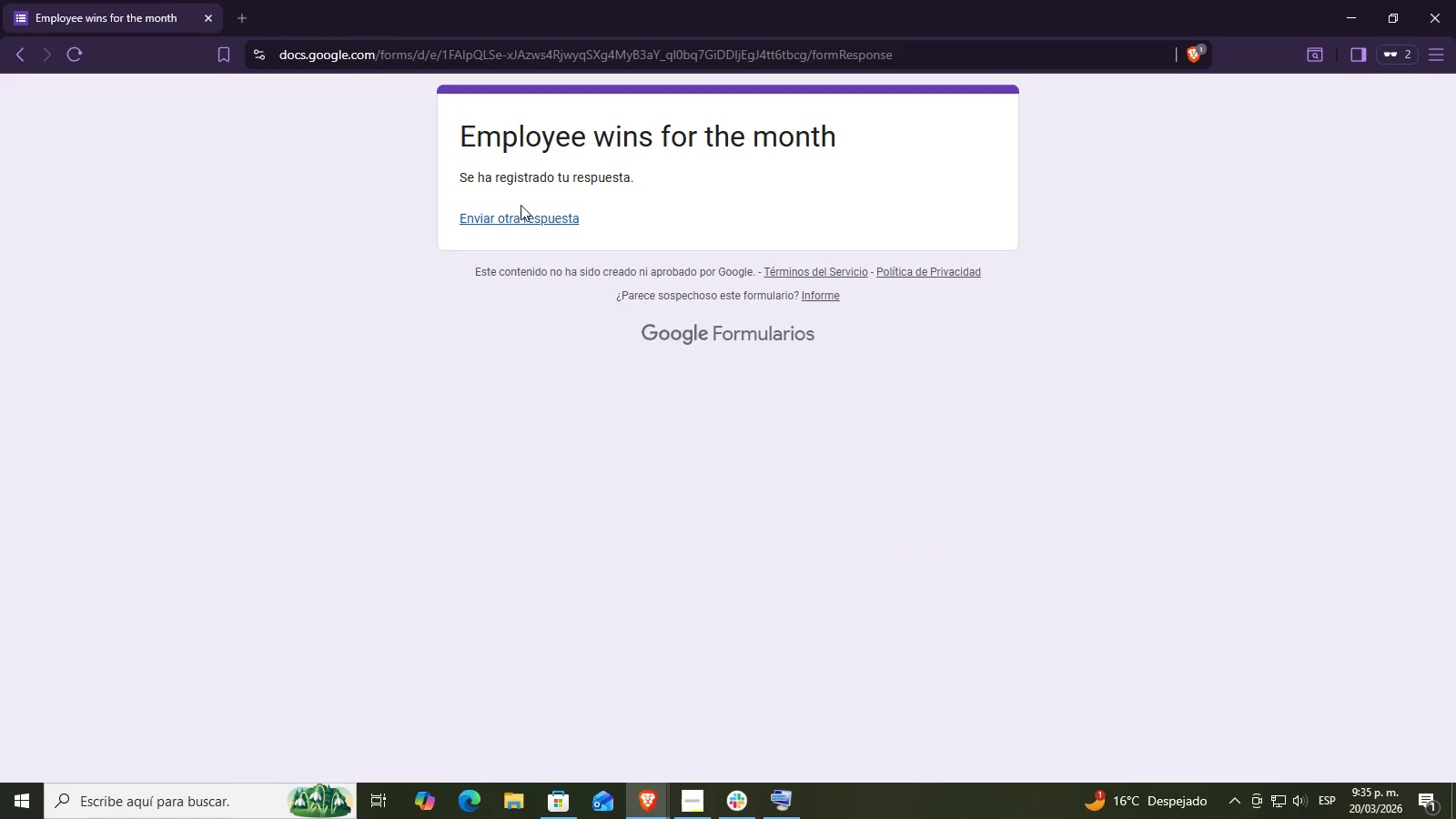 
double_click([532, 214])
 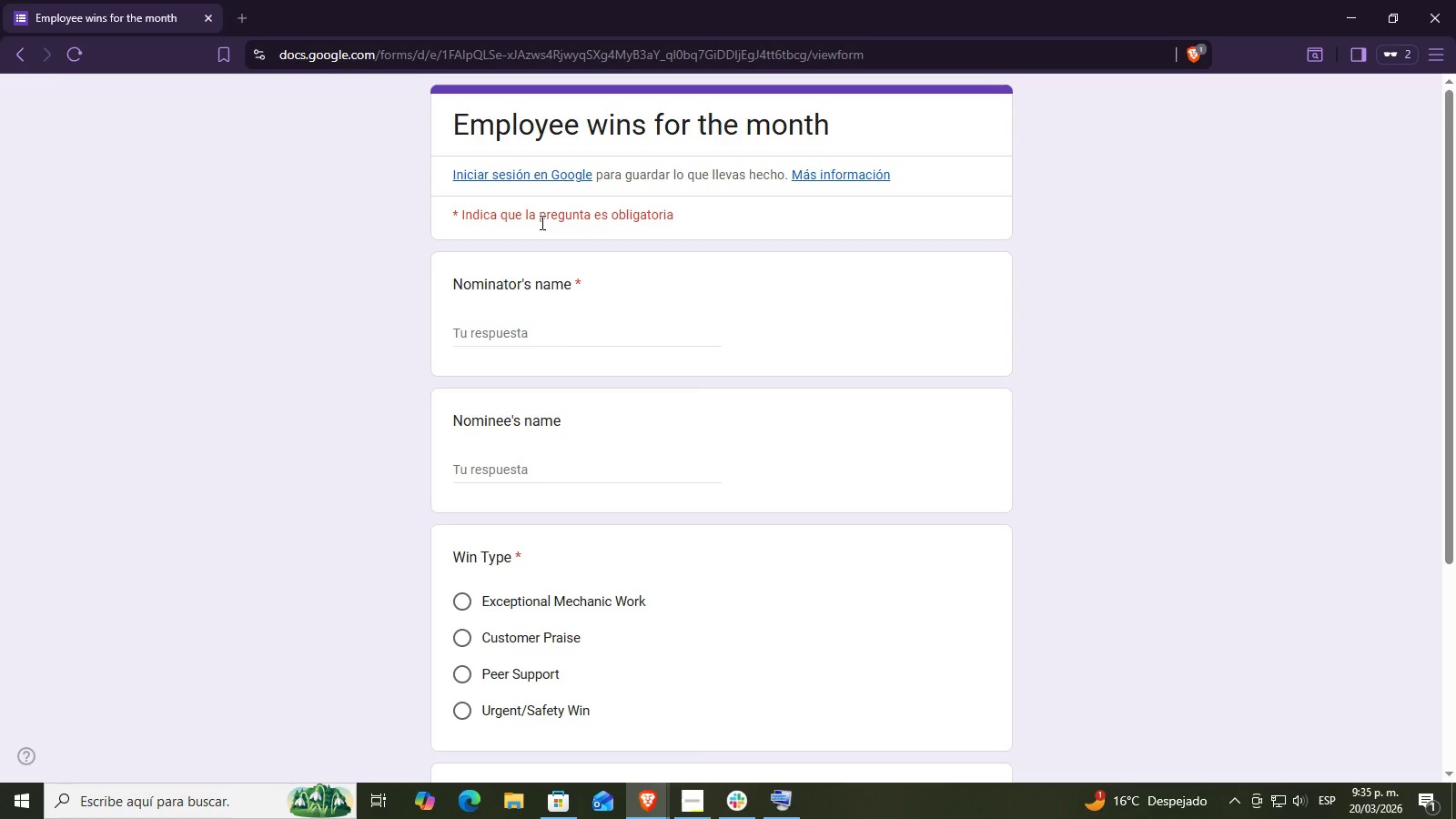 
wait(7.05)
 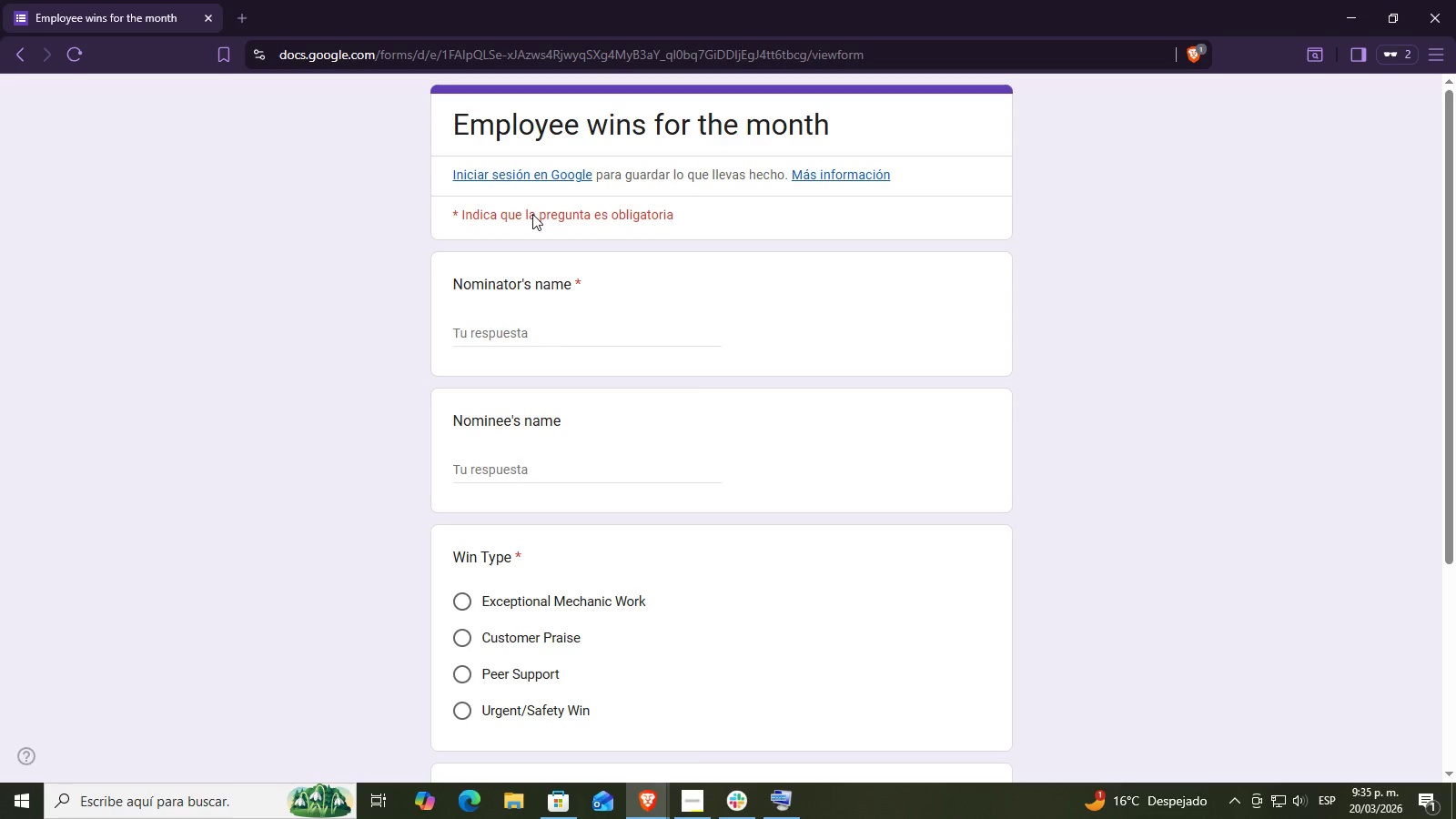 
left_click([515, 341])
 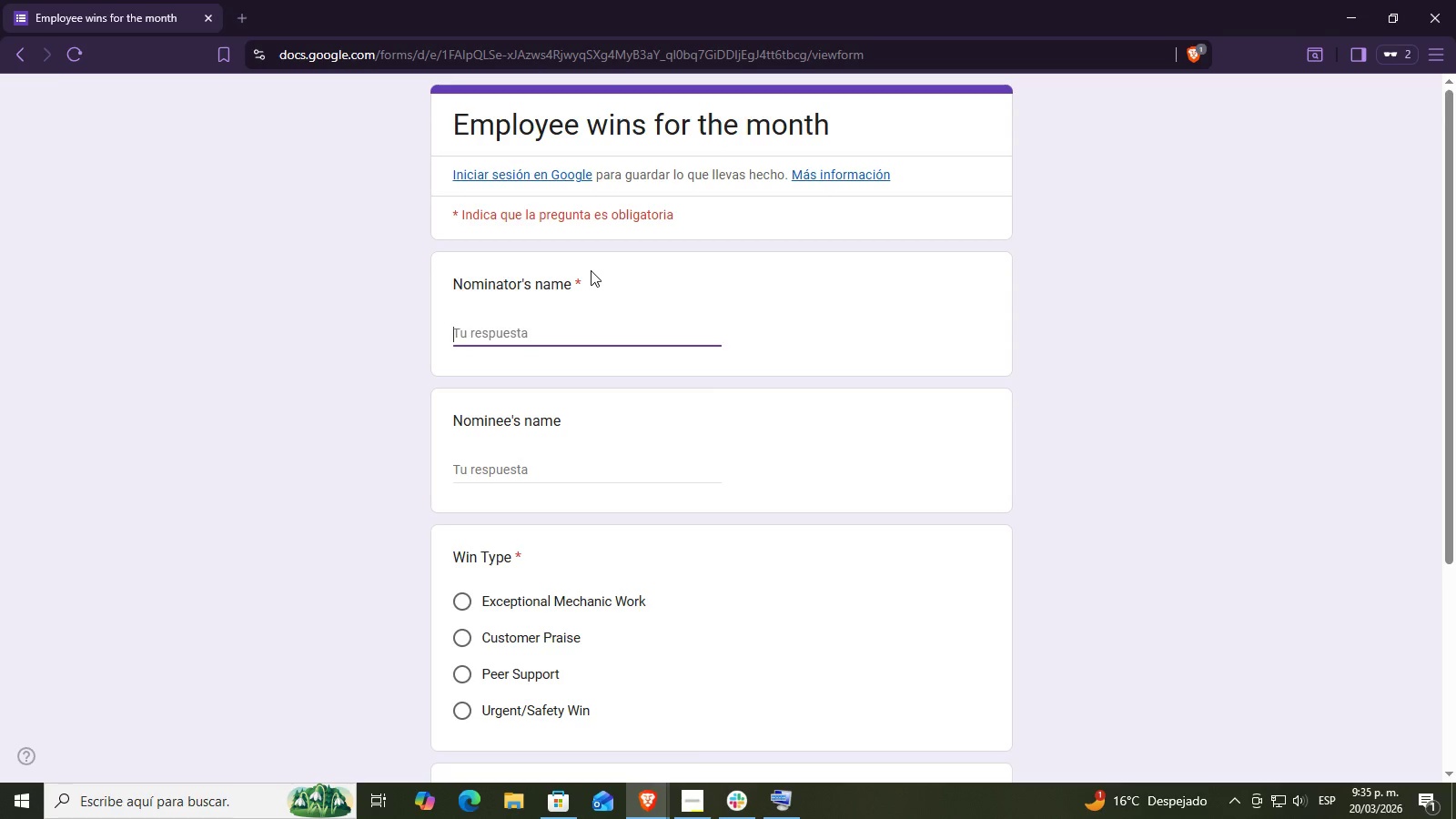 
type(Miguel)
 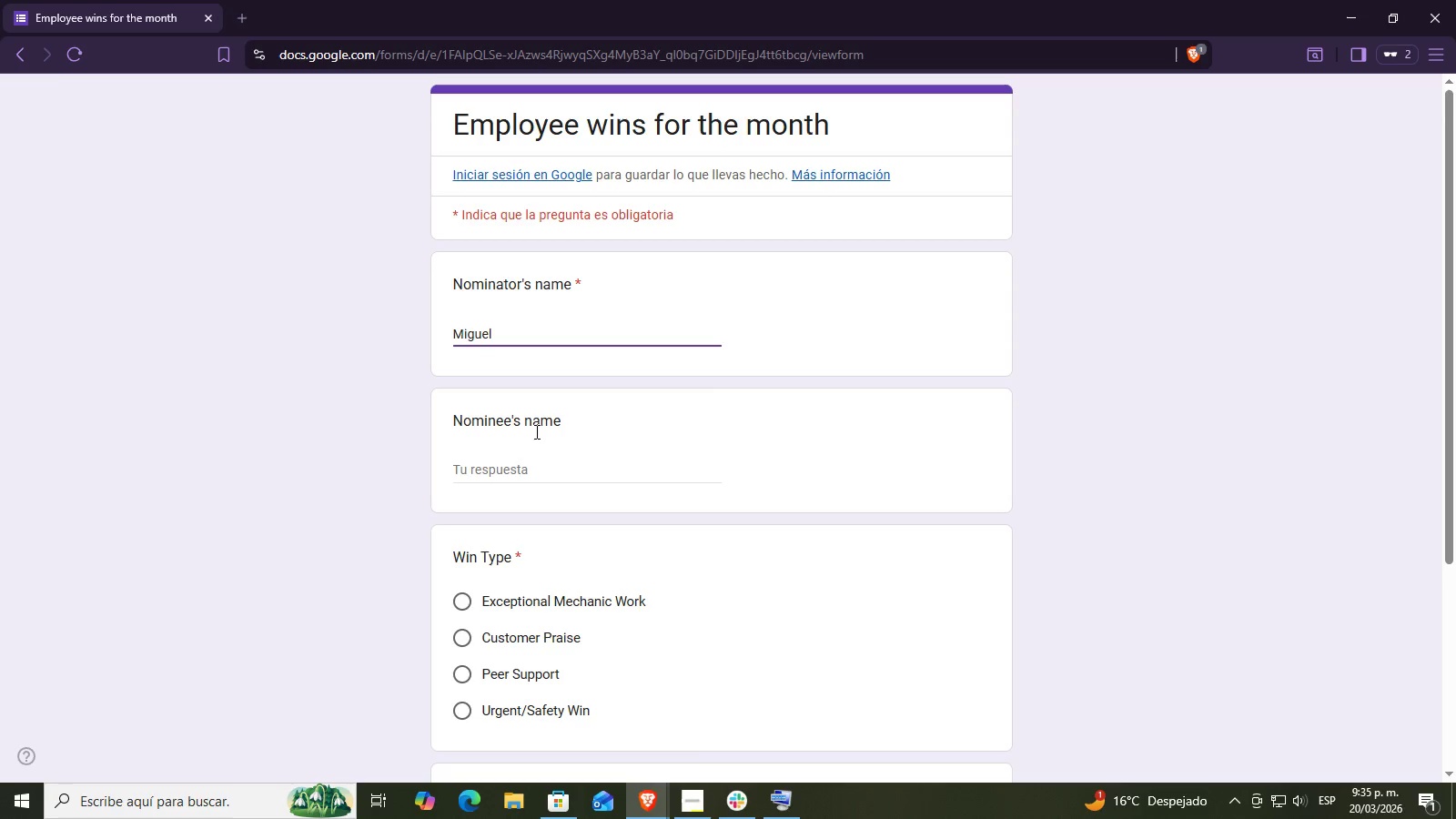 
left_click([532, 467])
 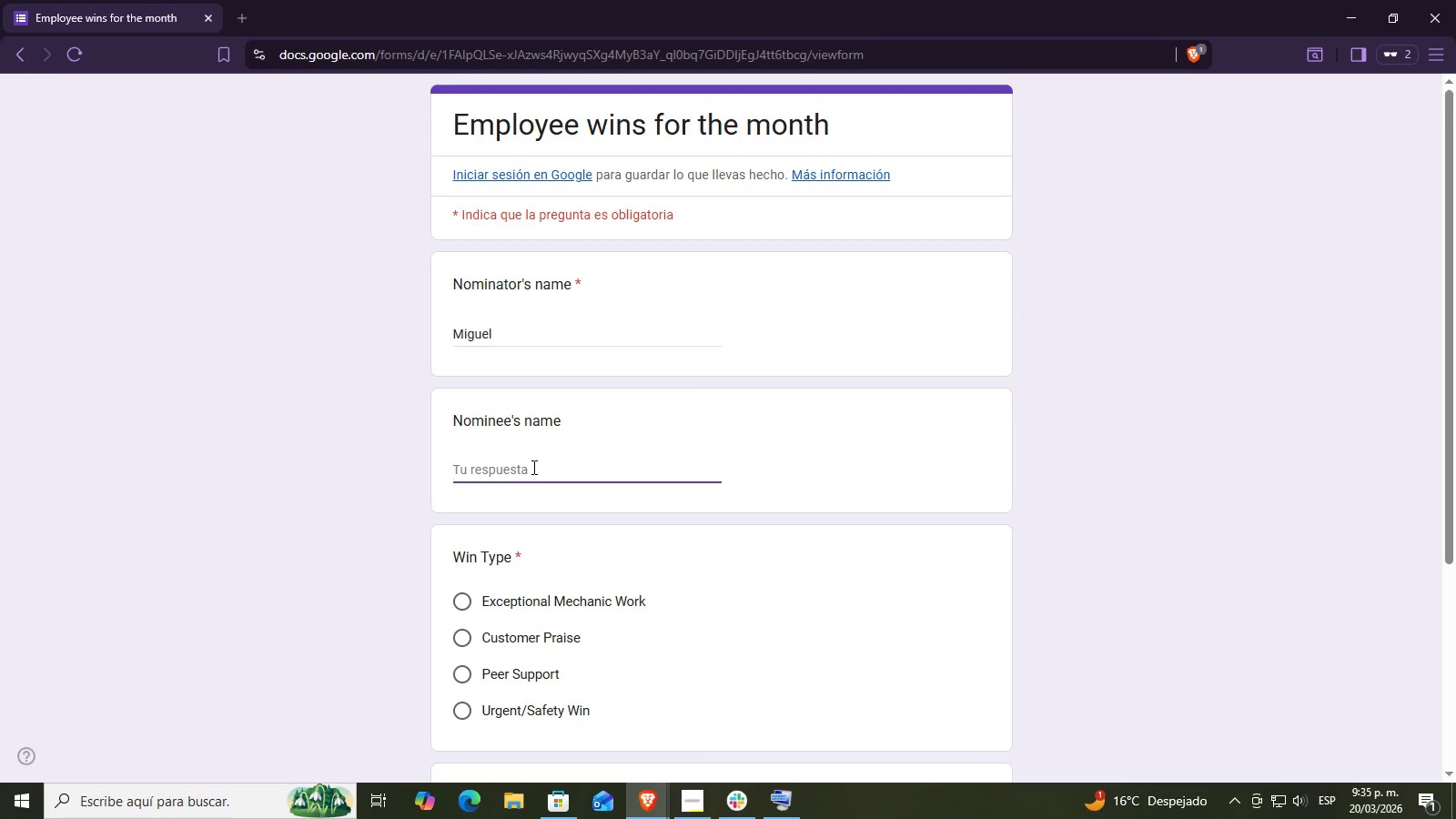 
key(Shift+ShiftRight)
 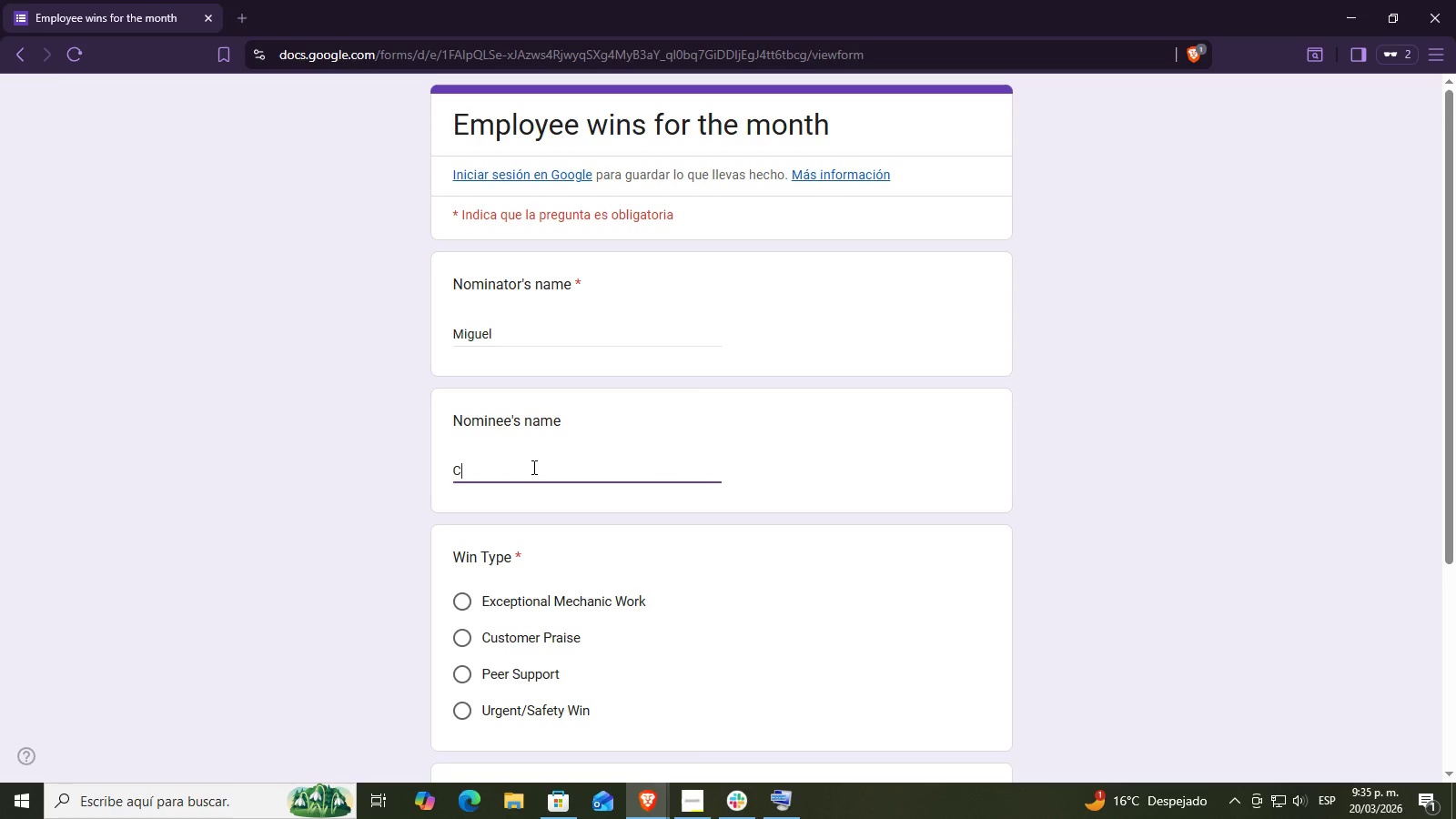 
key(Shift+C)
 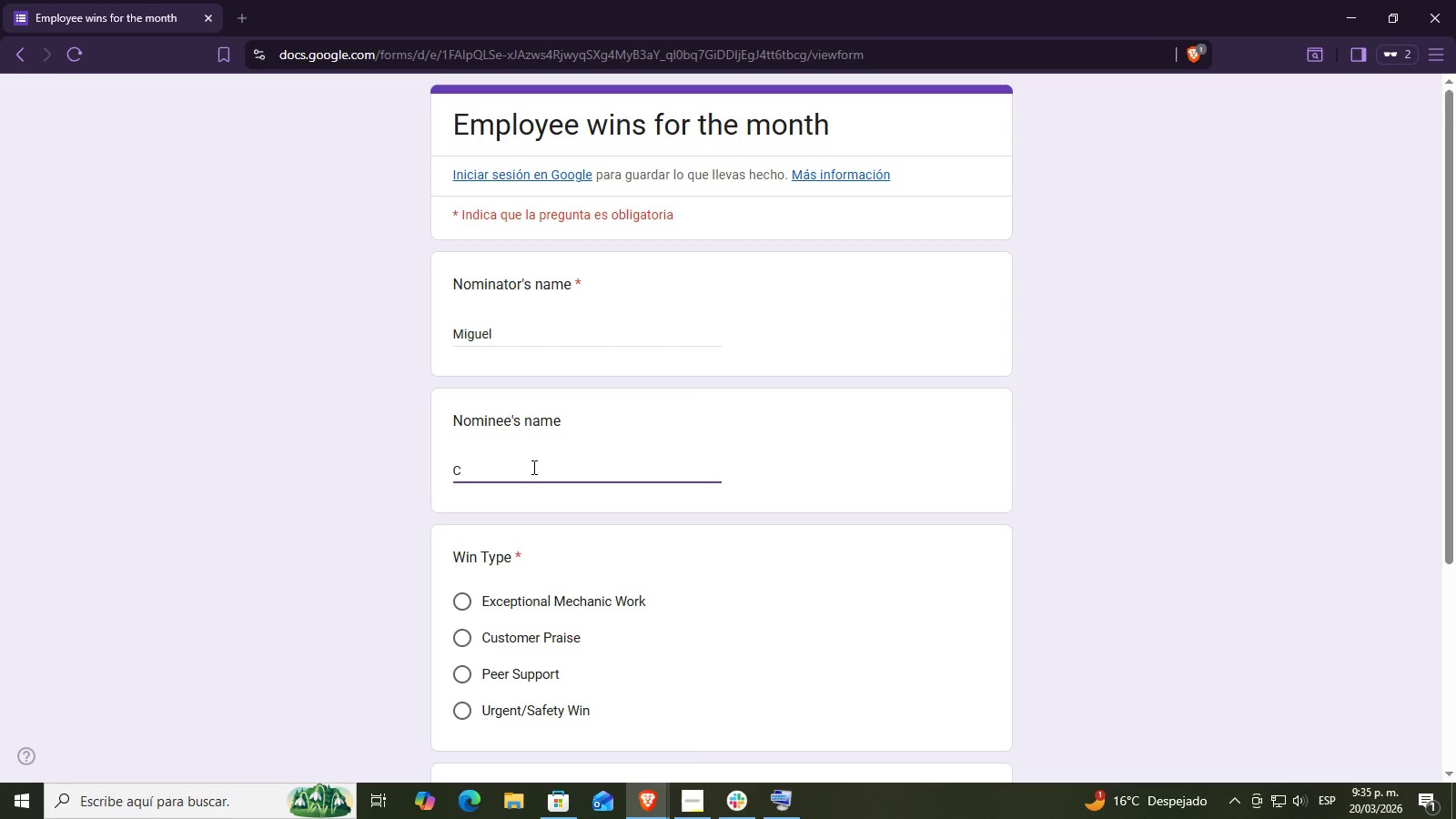 
key(Backspace)
 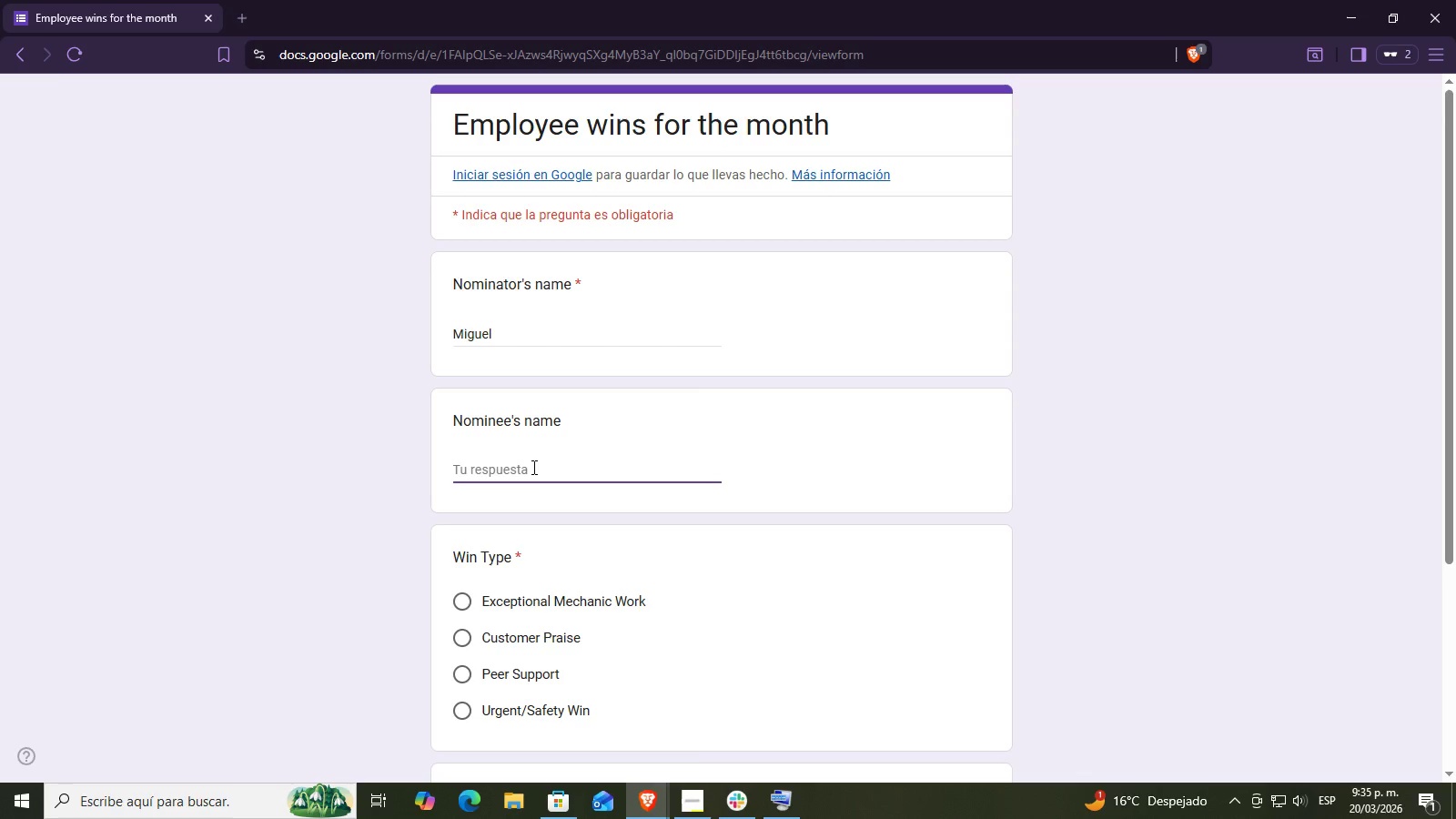 
wait(7.34)
 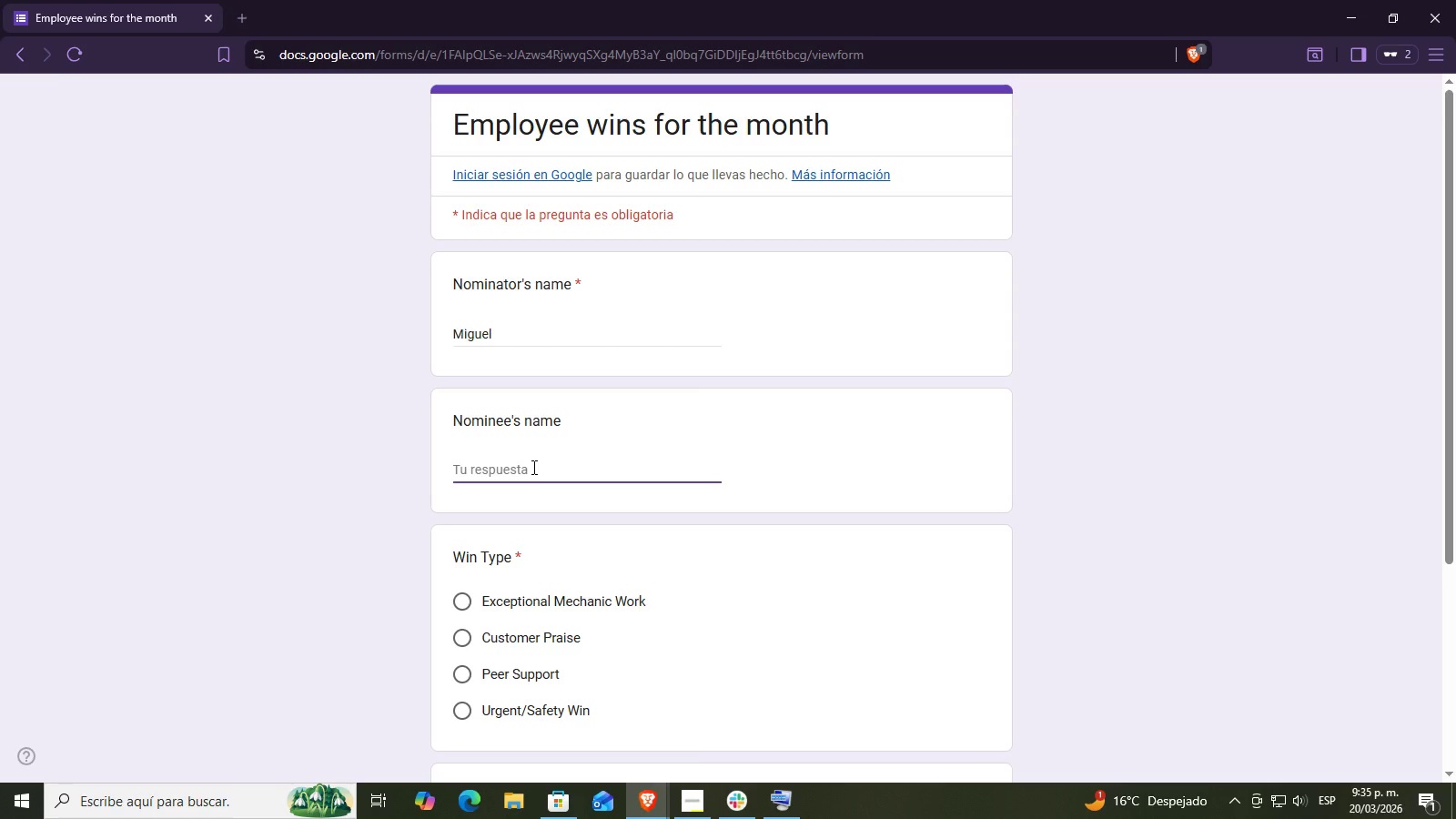 
hold_key(key=ShiftRight, duration=1.52)
 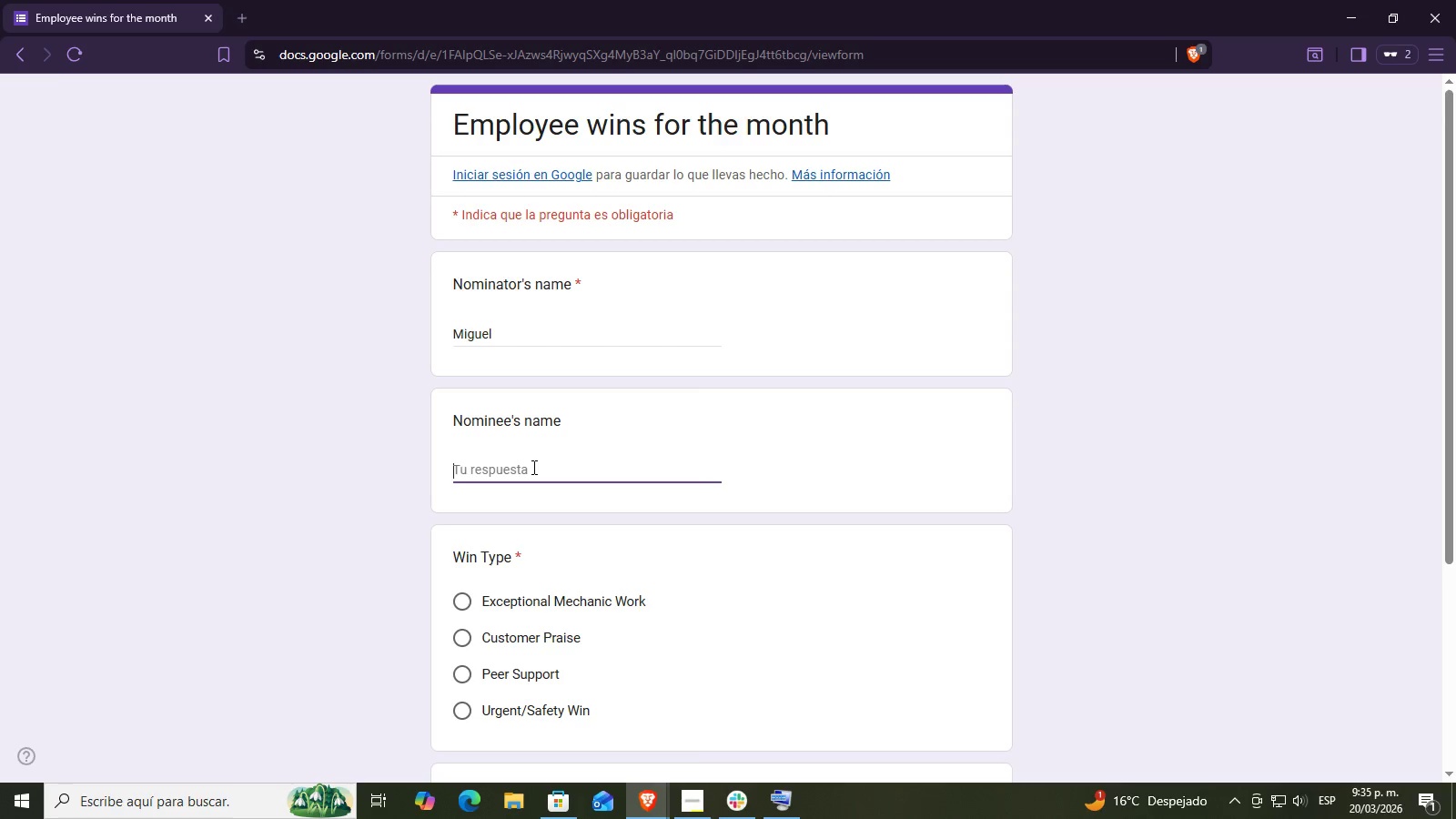 
type(Valentina)
 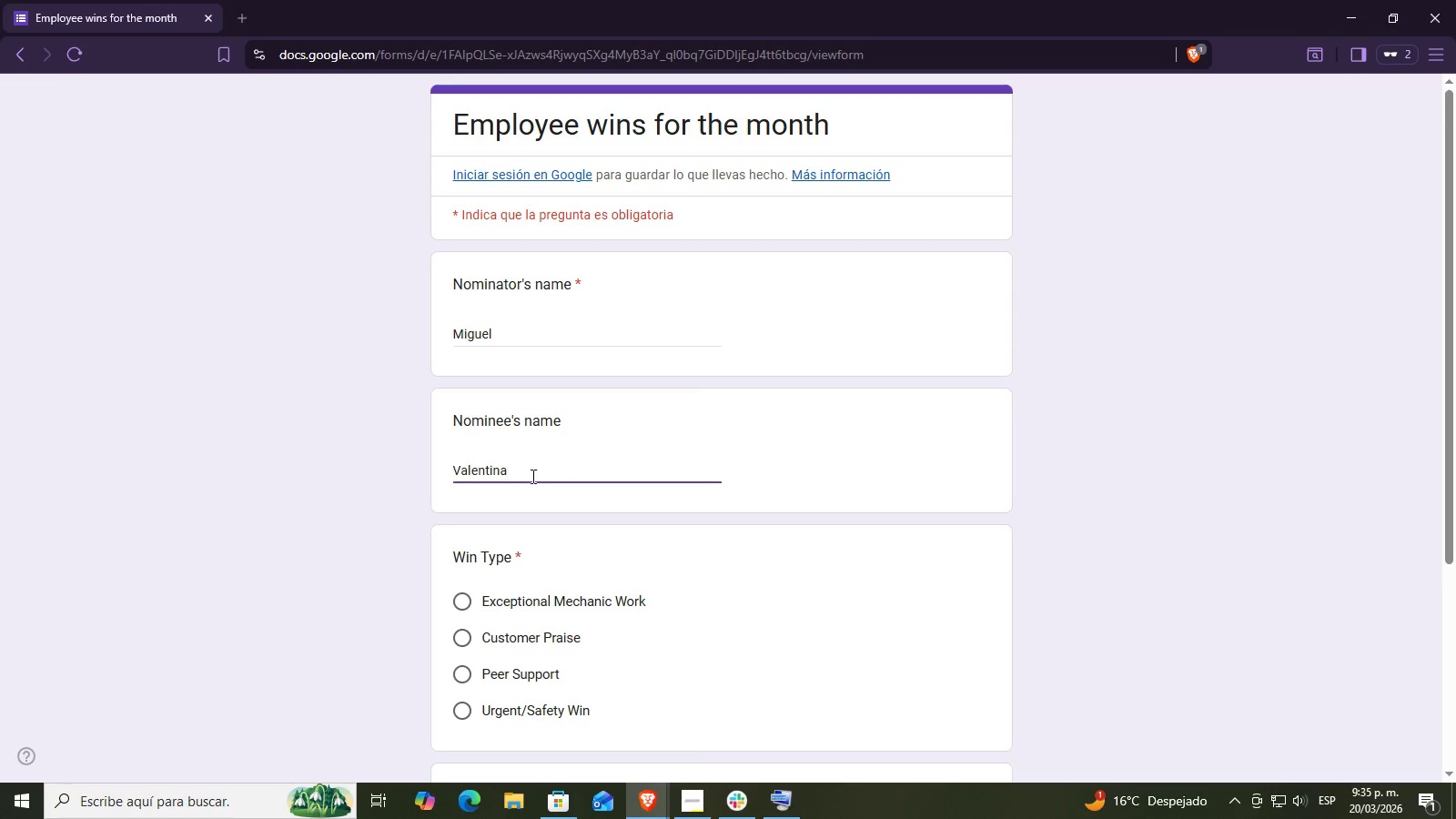 
scroll: coordinate [534, 470], scroll_direction: down, amount: 2.0
 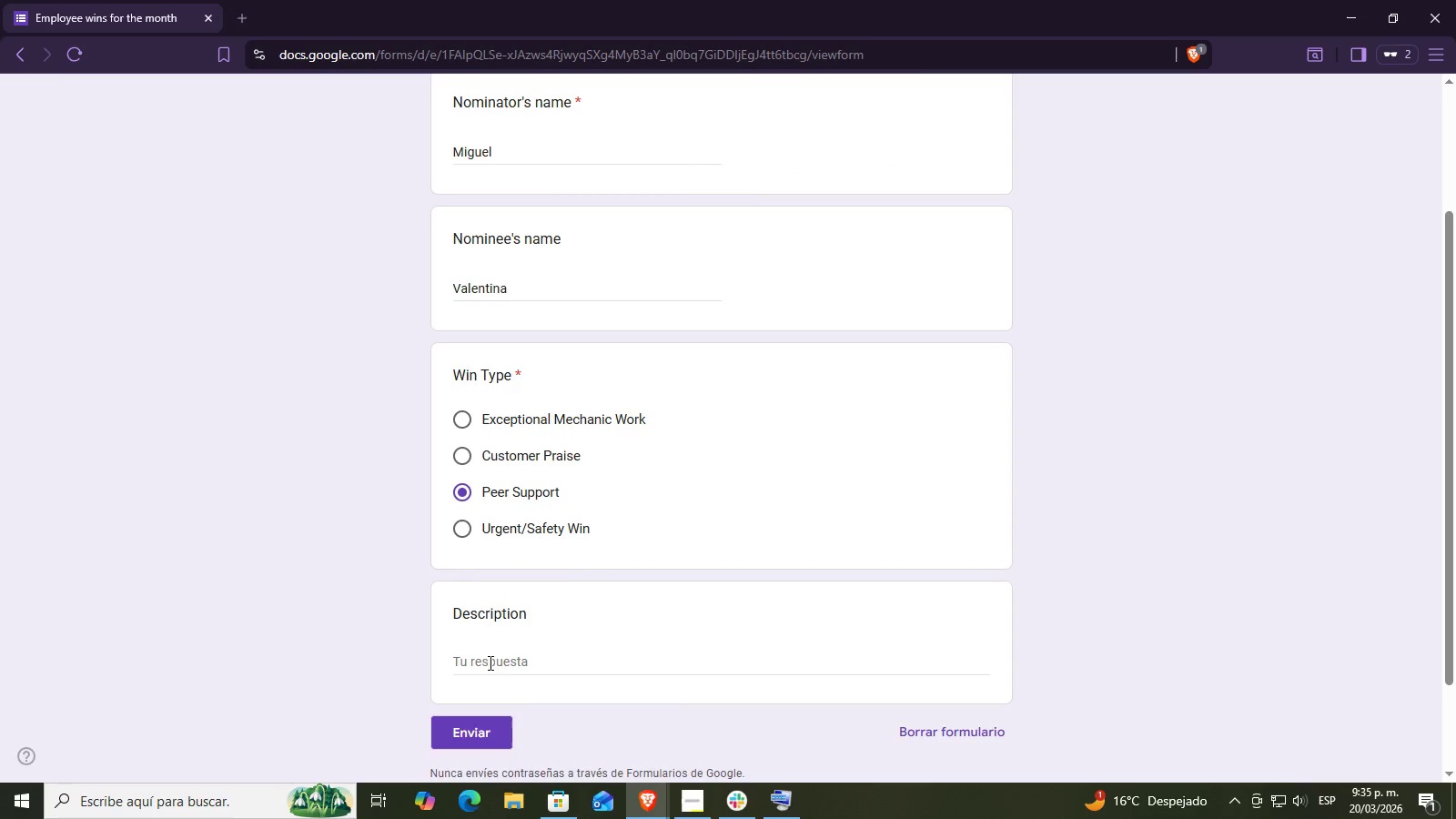 
double_click([495, 654])
 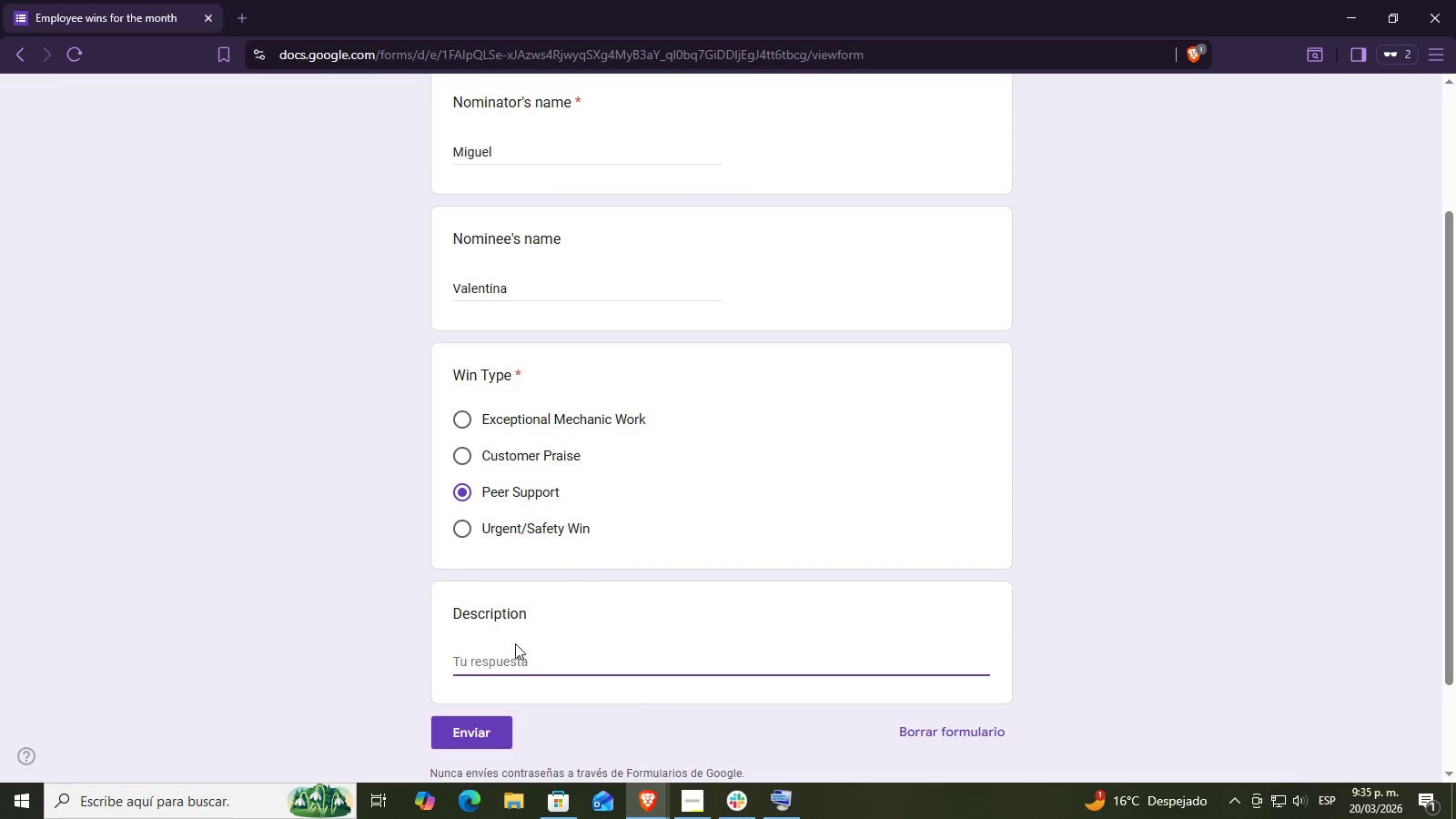 
type(Over the past few weeks Valentina has quietly checked in on me every shift. Shen )
key(Backspace)
key(Backspace)
type( noticed i wasn[t doing well before i said anything. That kind of awarenesss and consistency means more than o)
key(Backspace)
type(a one.ti)
key(Backspace)
key(Backspace)
key(Backspace)
type(-tiu)
key(Backspace)
type(me gesture.)
 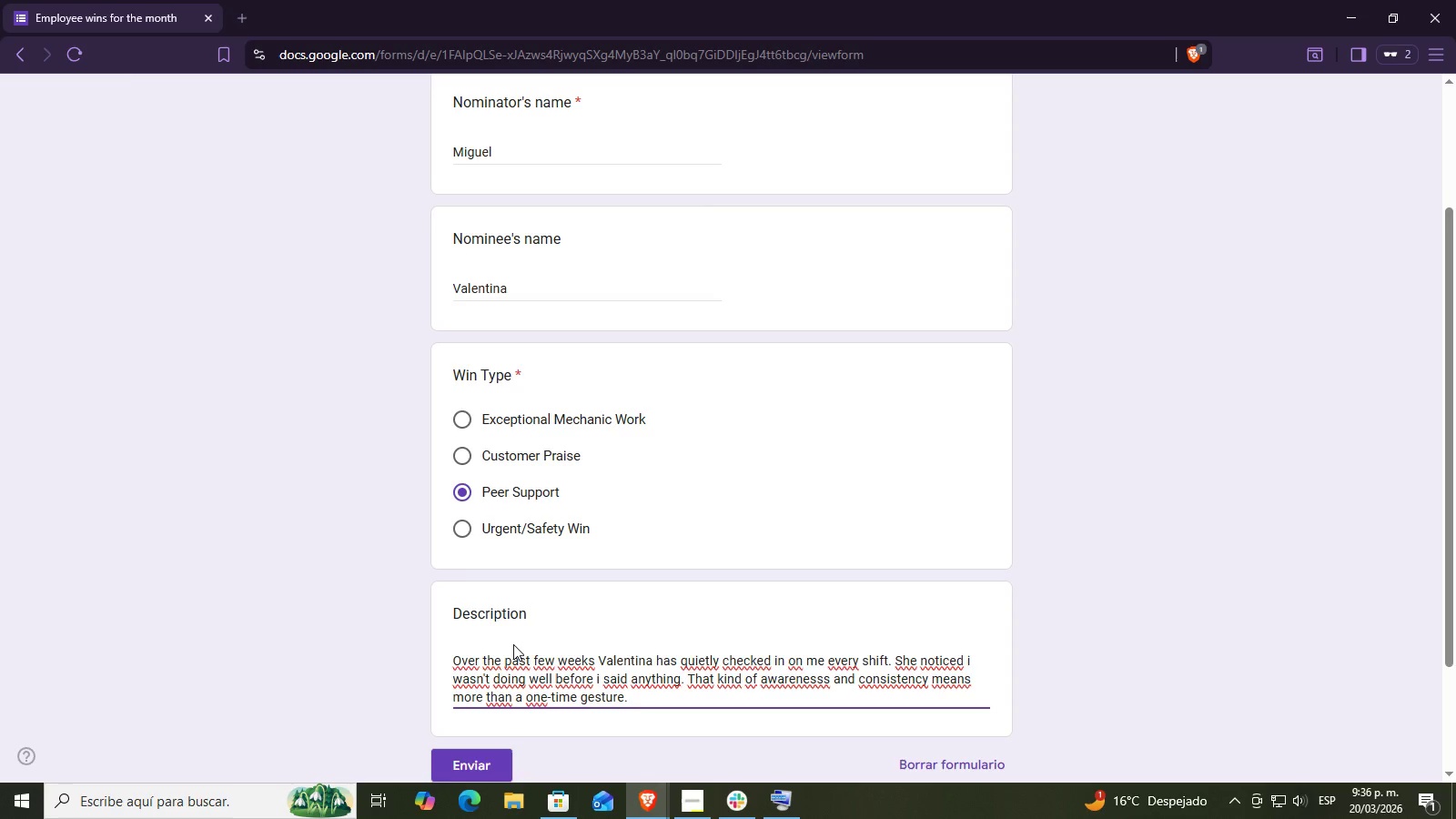 
scroll: coordinate [513, 644], scroll_direction: down, amount: 1.0
 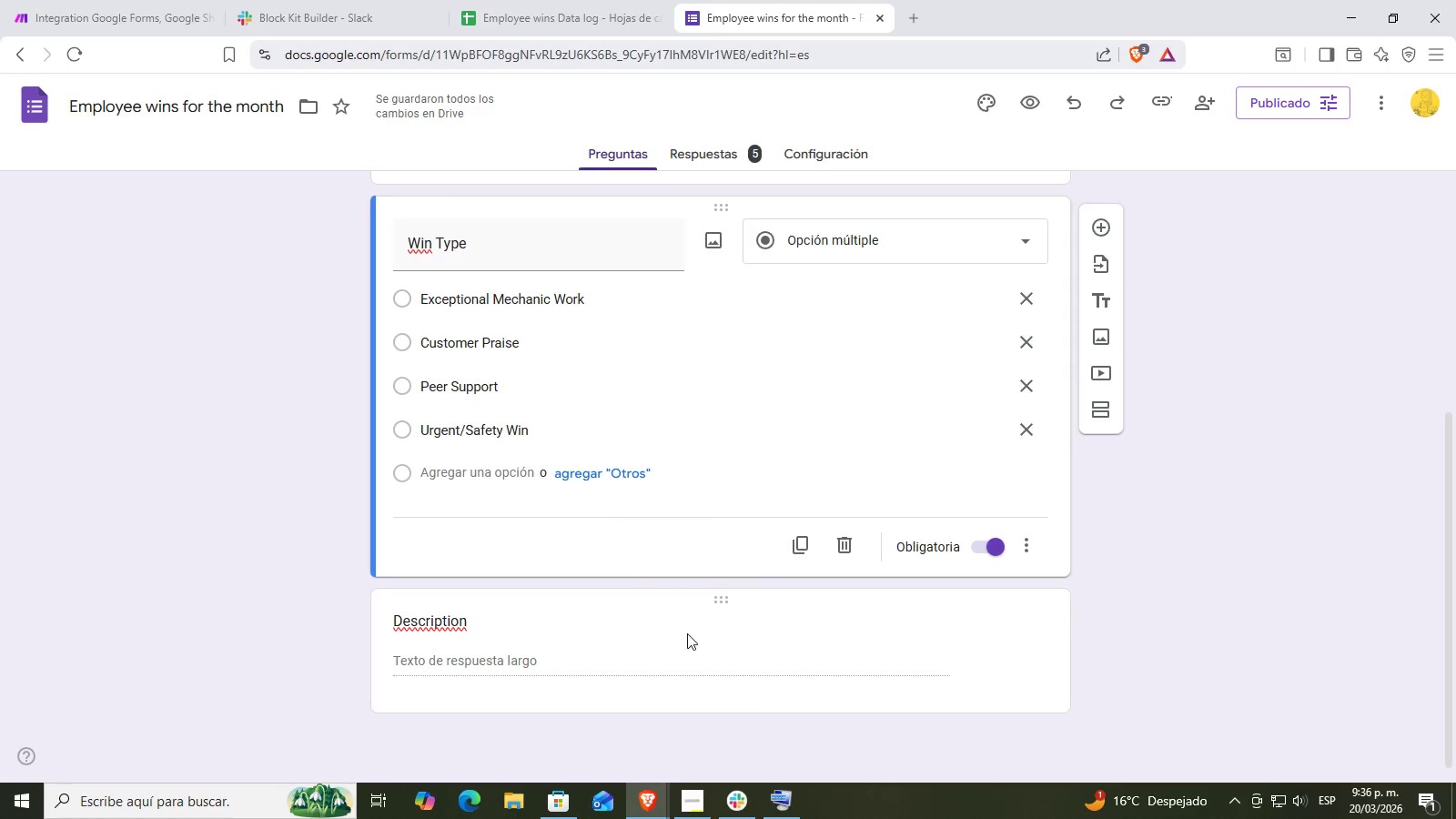 
double_click([175, 0])
 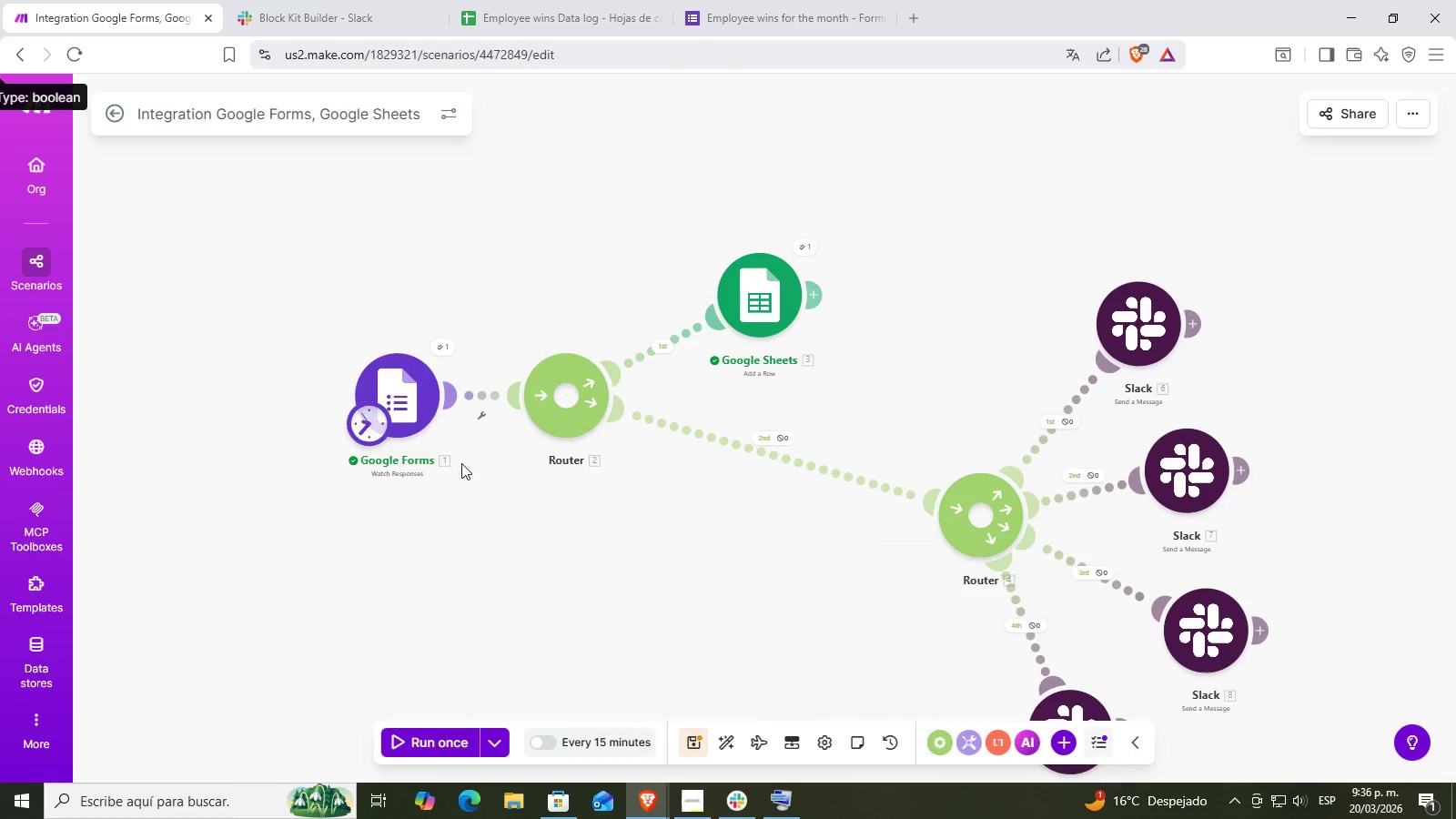 
left_click_drag(start_coordinate=[614, 636], to_coordinate=[406, 530])
 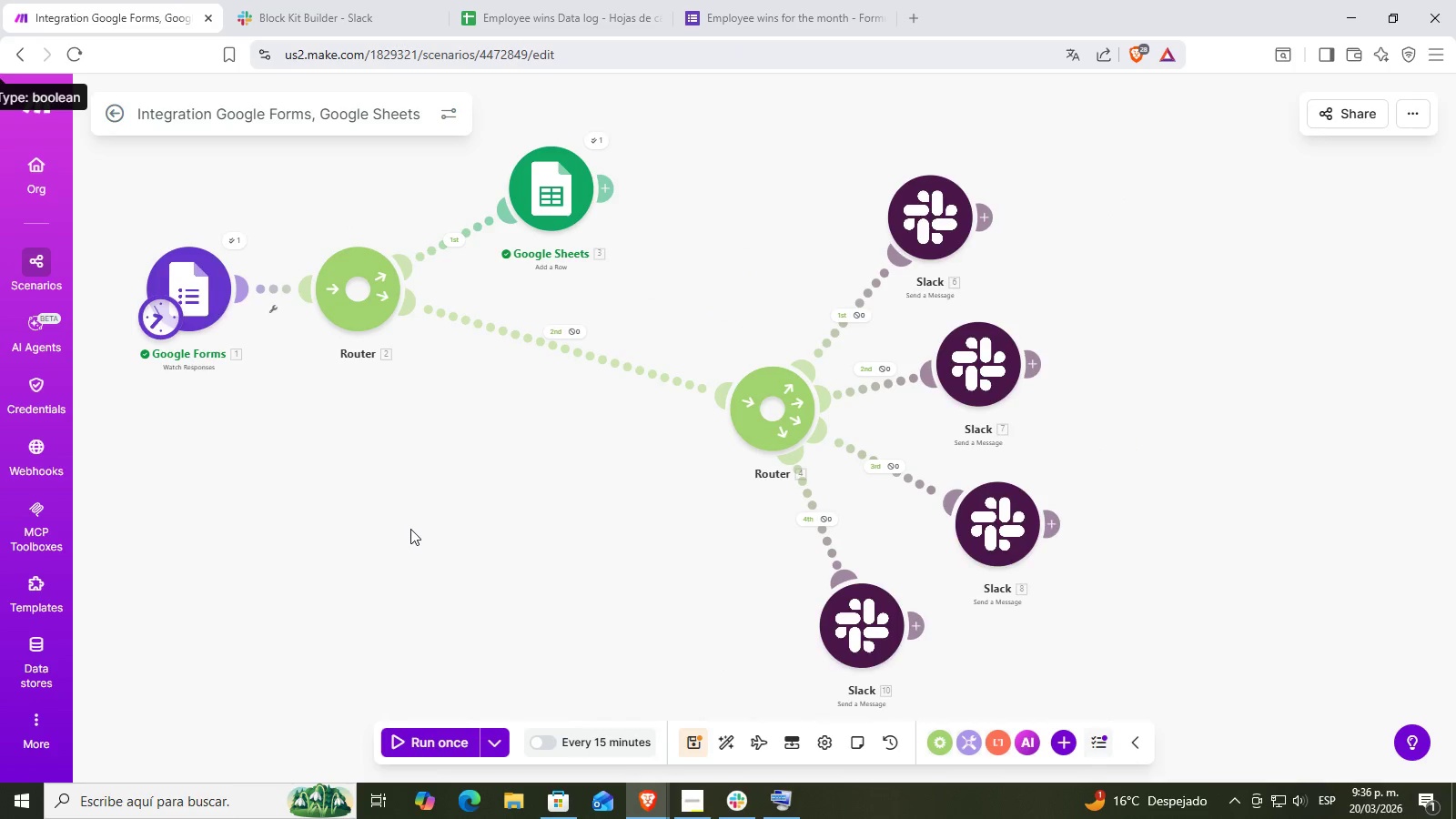 
left_click_drag(start_coordinate=[409, 528], to_coordinate=[441, 547])
 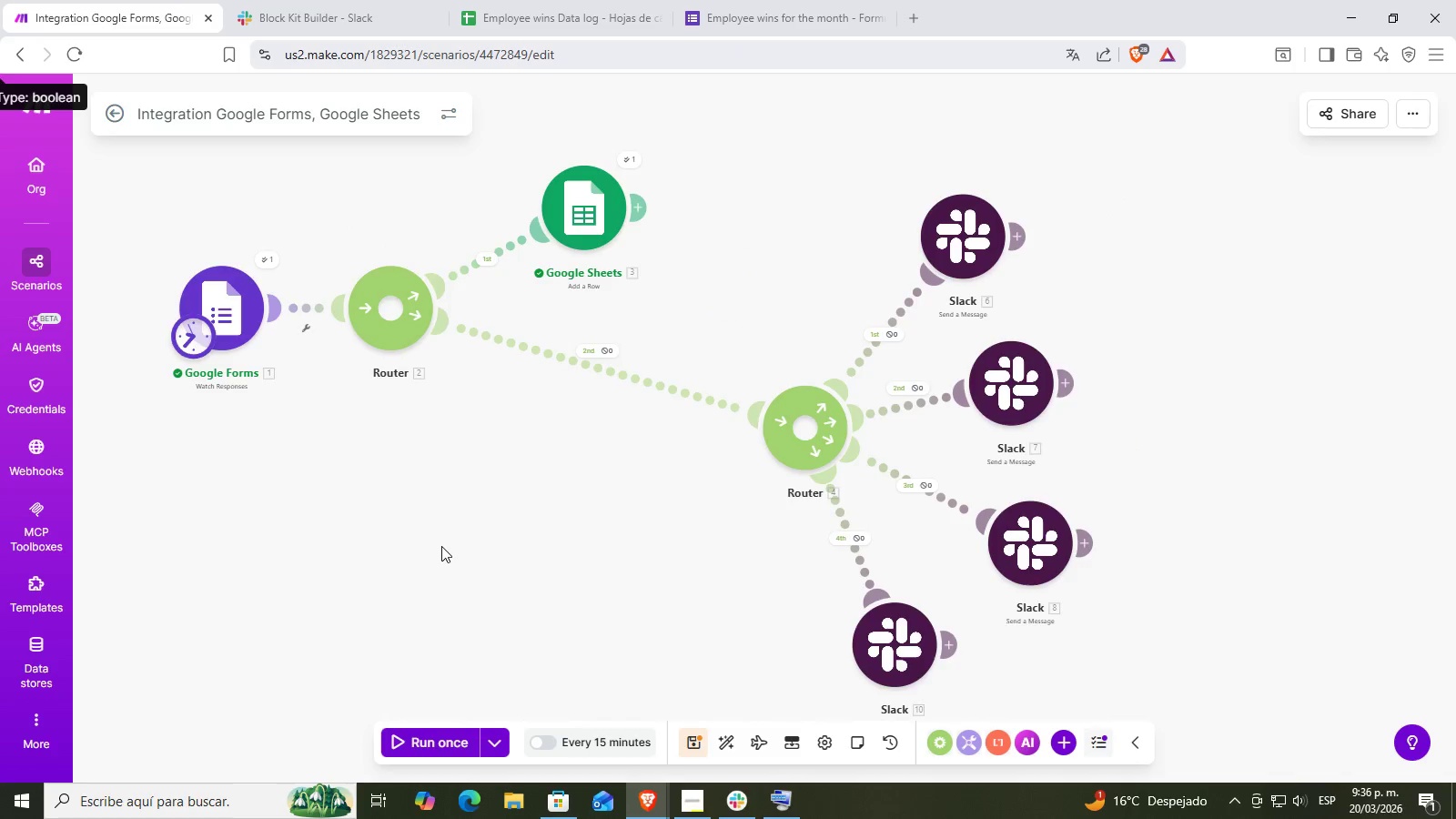 
left_click_drag(start_coordinate=[453, 540], to_coordinate=[475, 527])
 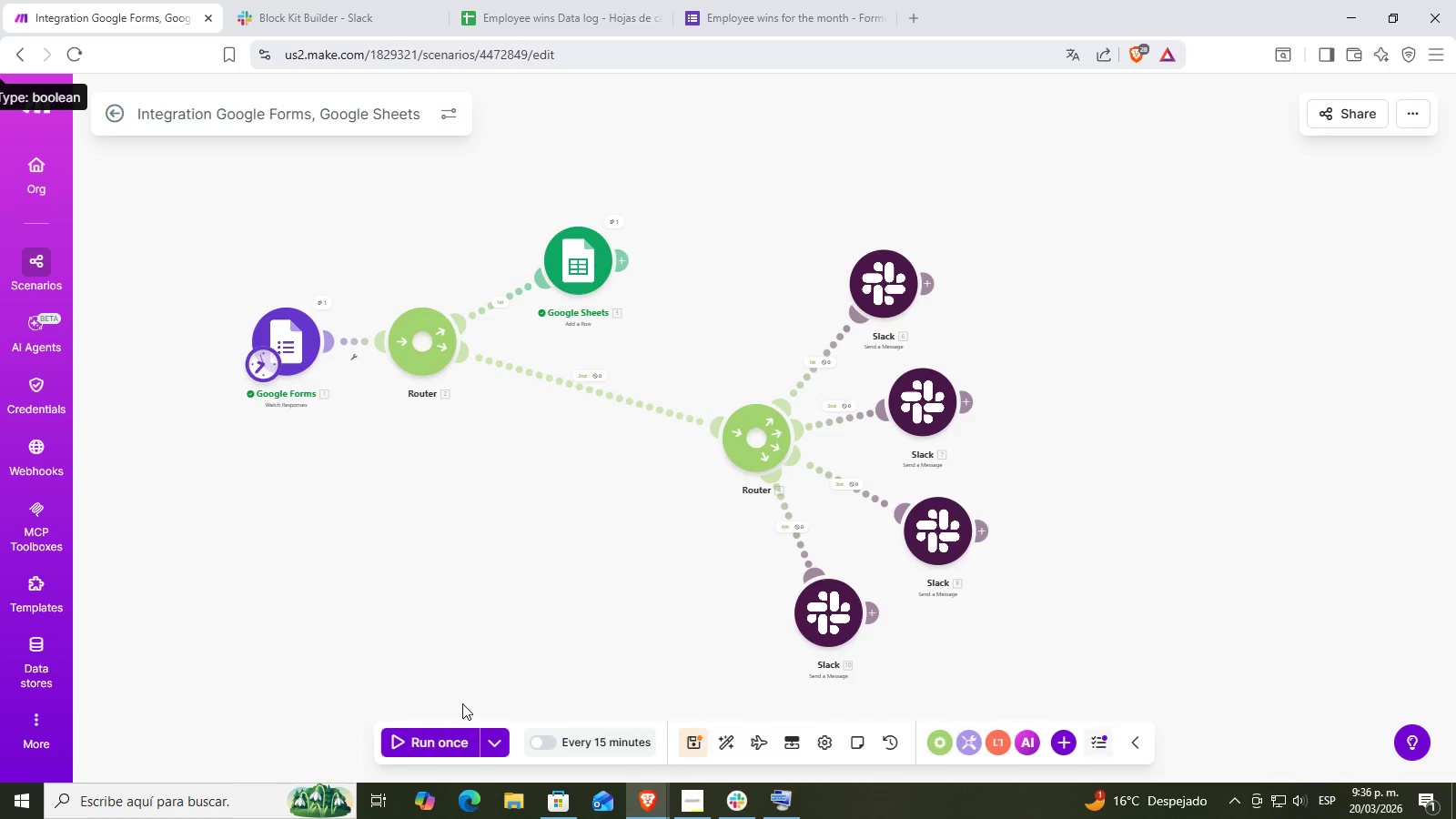 
scroll: coordinate [441, 546], scroll_direction: down, amount: 1.0
 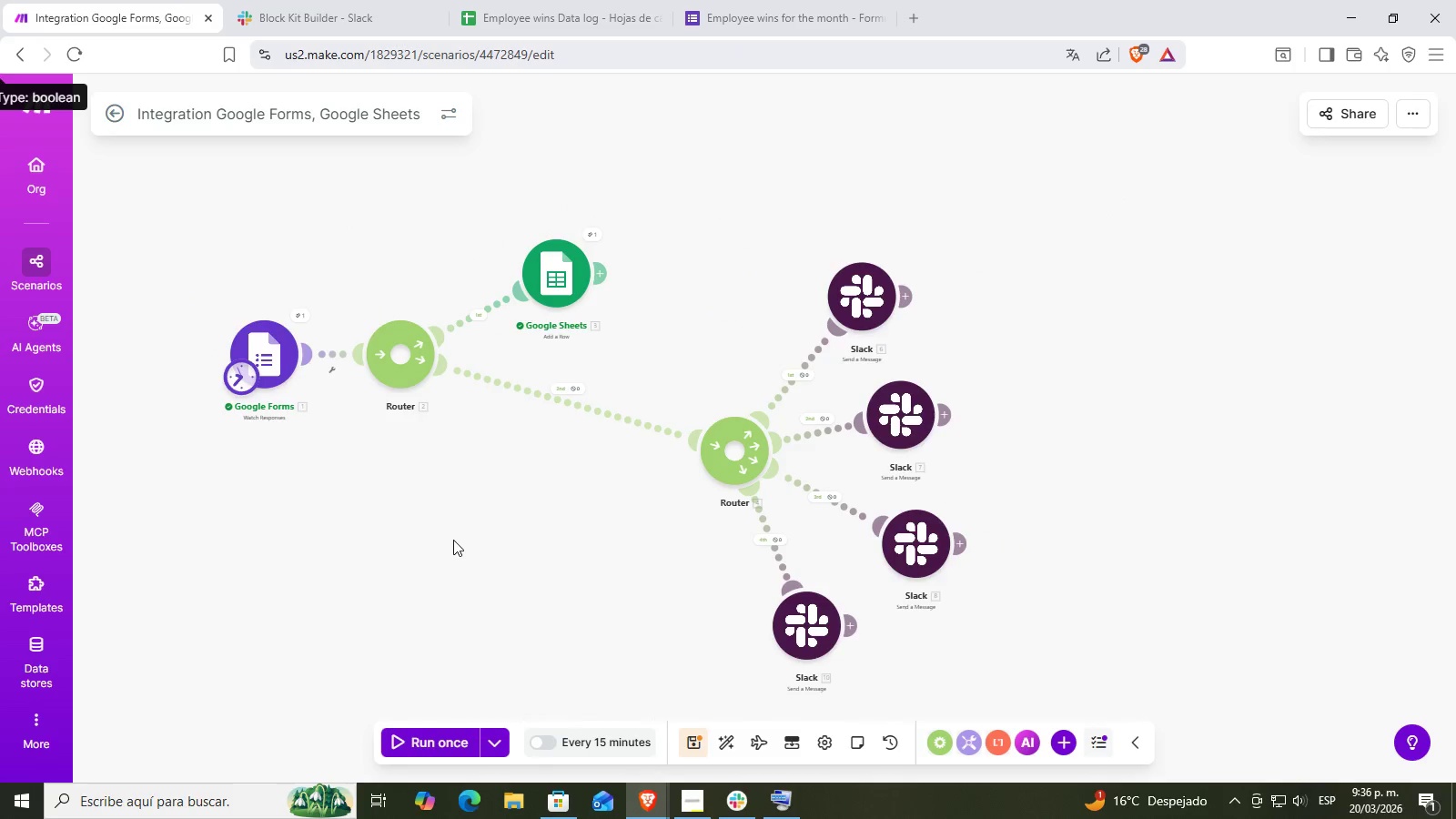 
left_click([446, 731])
 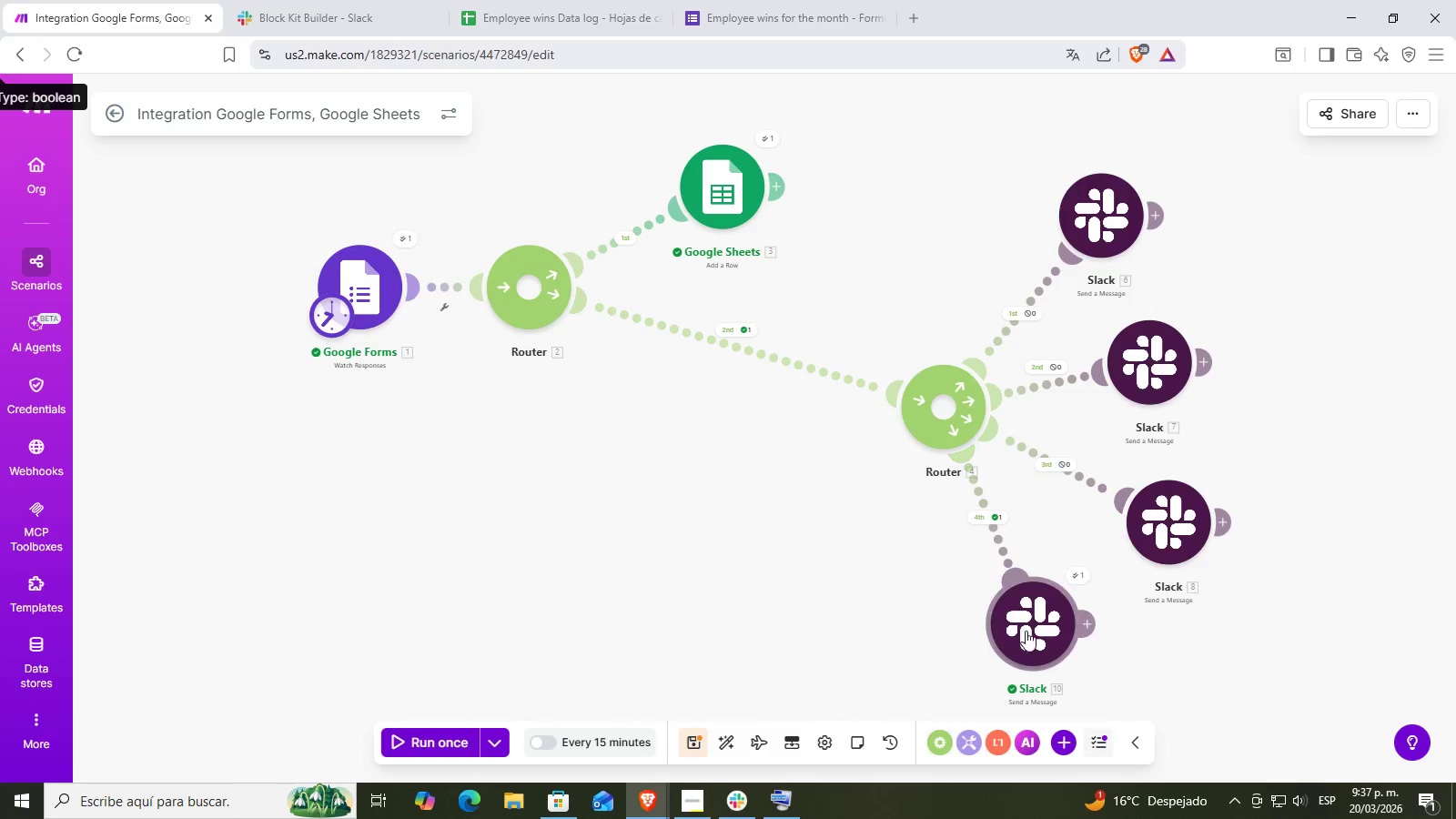 
left_click([735, 804])
 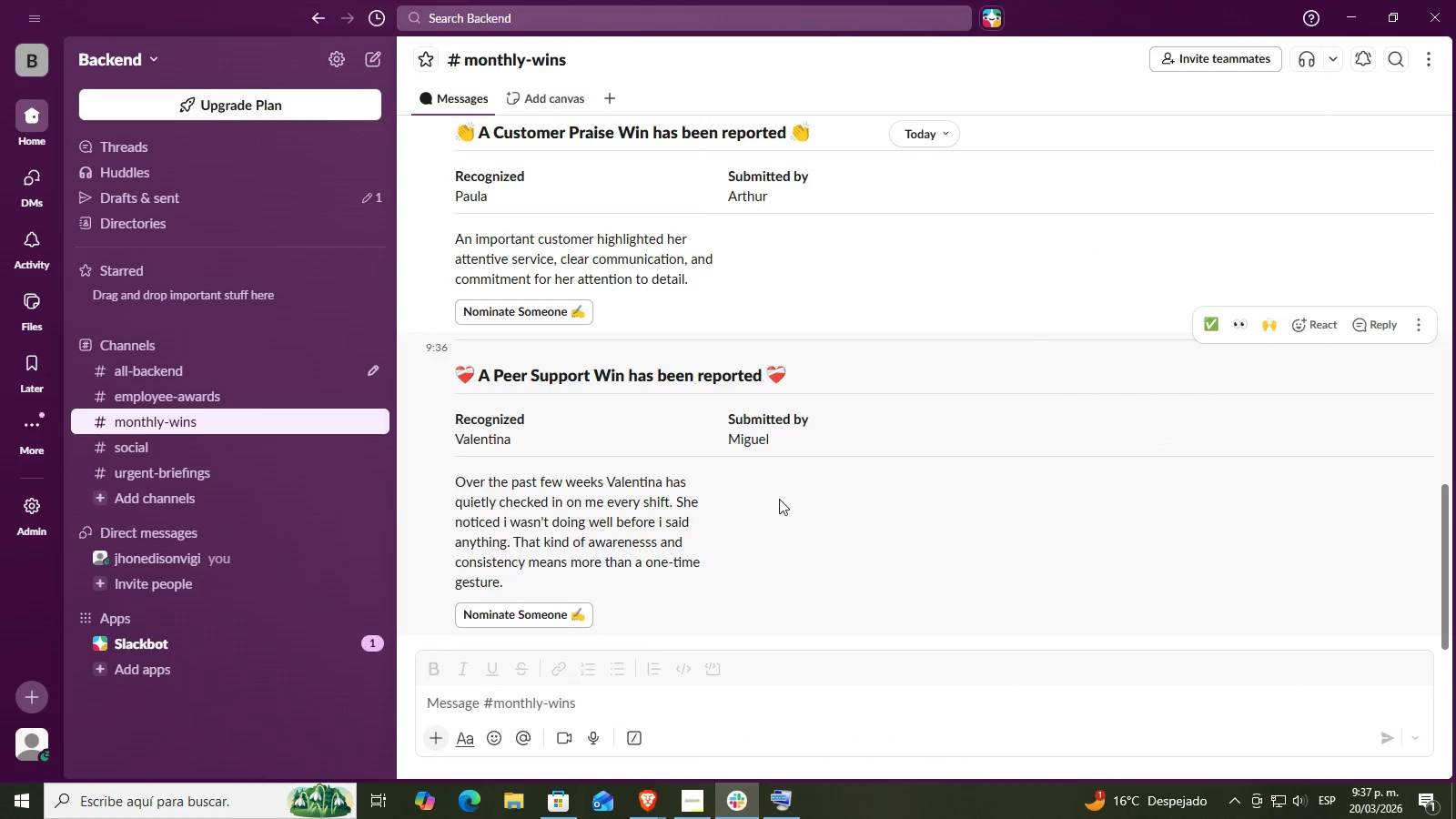 
scroll: coordinate [763, 451], scroll_direction: down, amount: 1.0
 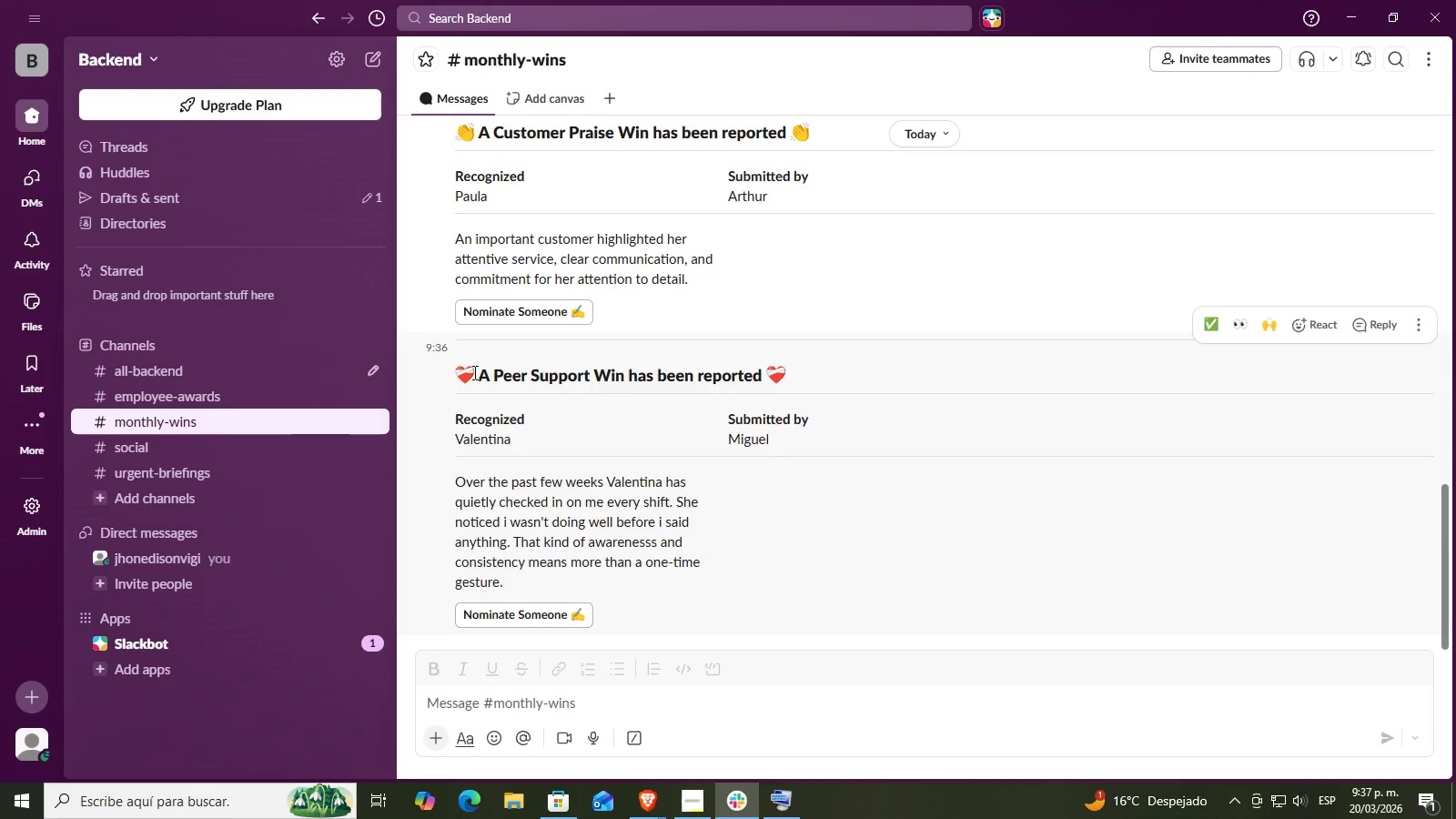 
left_click_drag(start_coordinate=[455, 377], to_coordinate=[766, 418])
 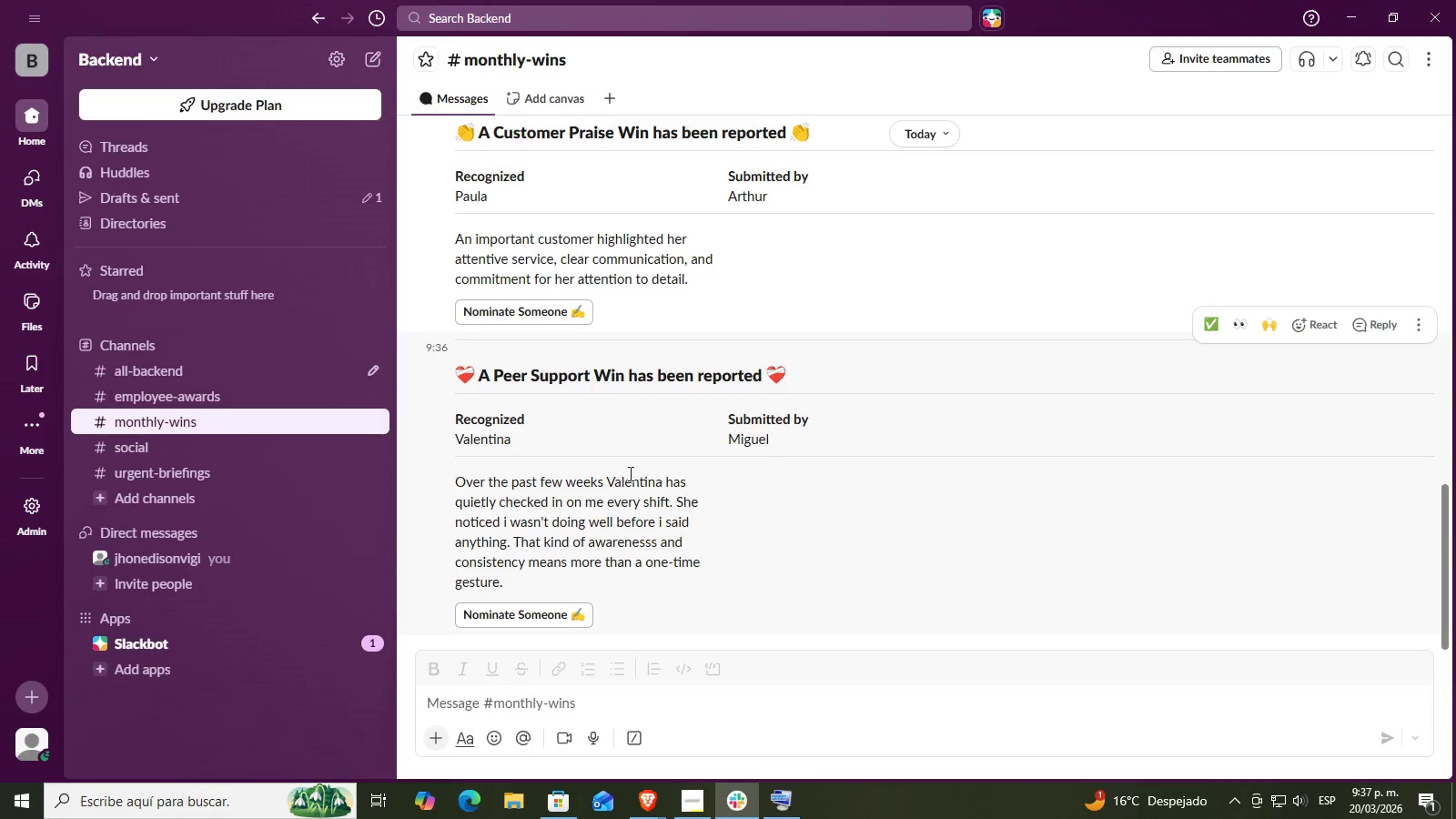 
left_click([544, 476])
 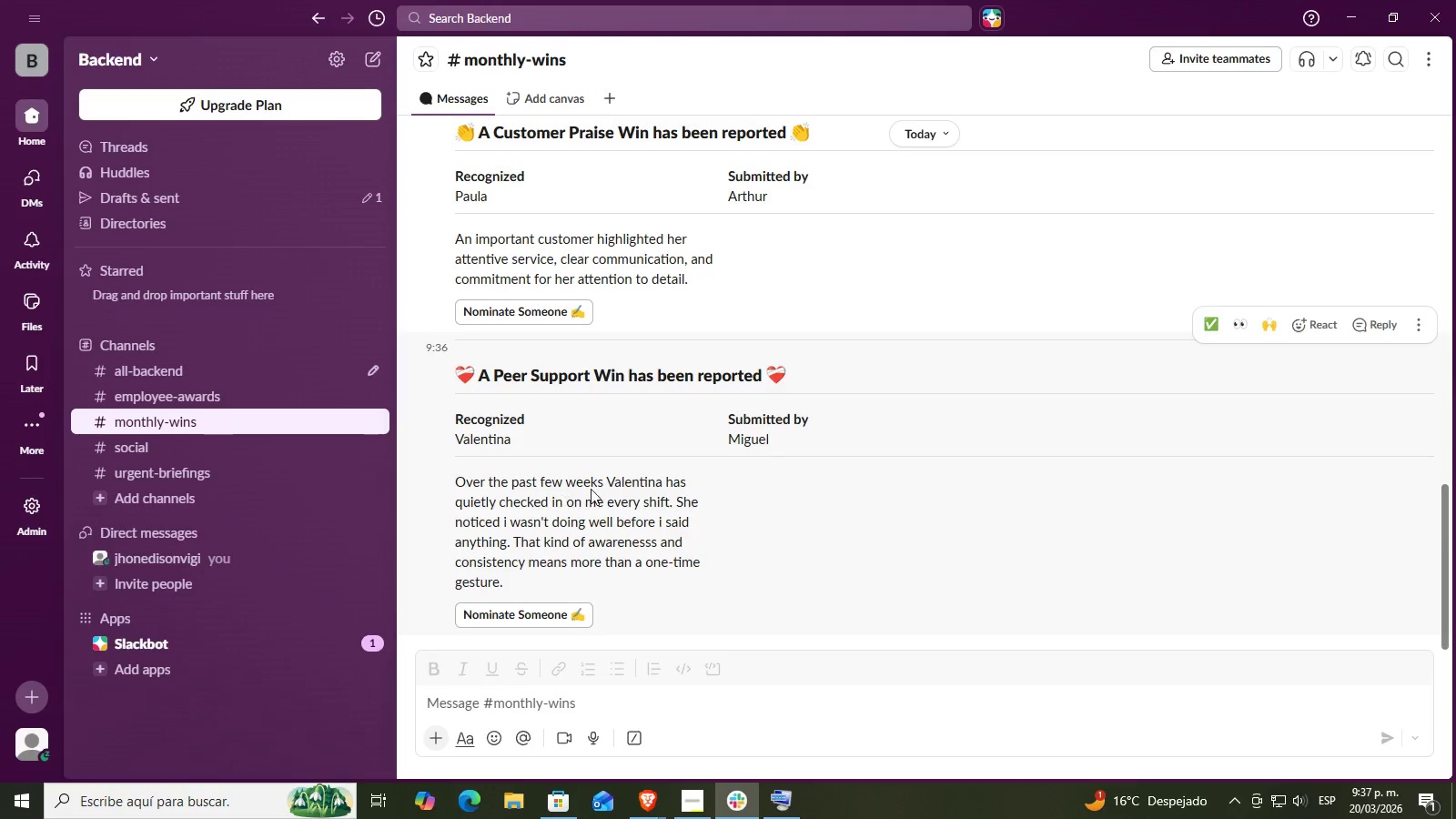 
left_click_drag(start_coordinate=[630, 487], to_coordinate=[683, 486])
 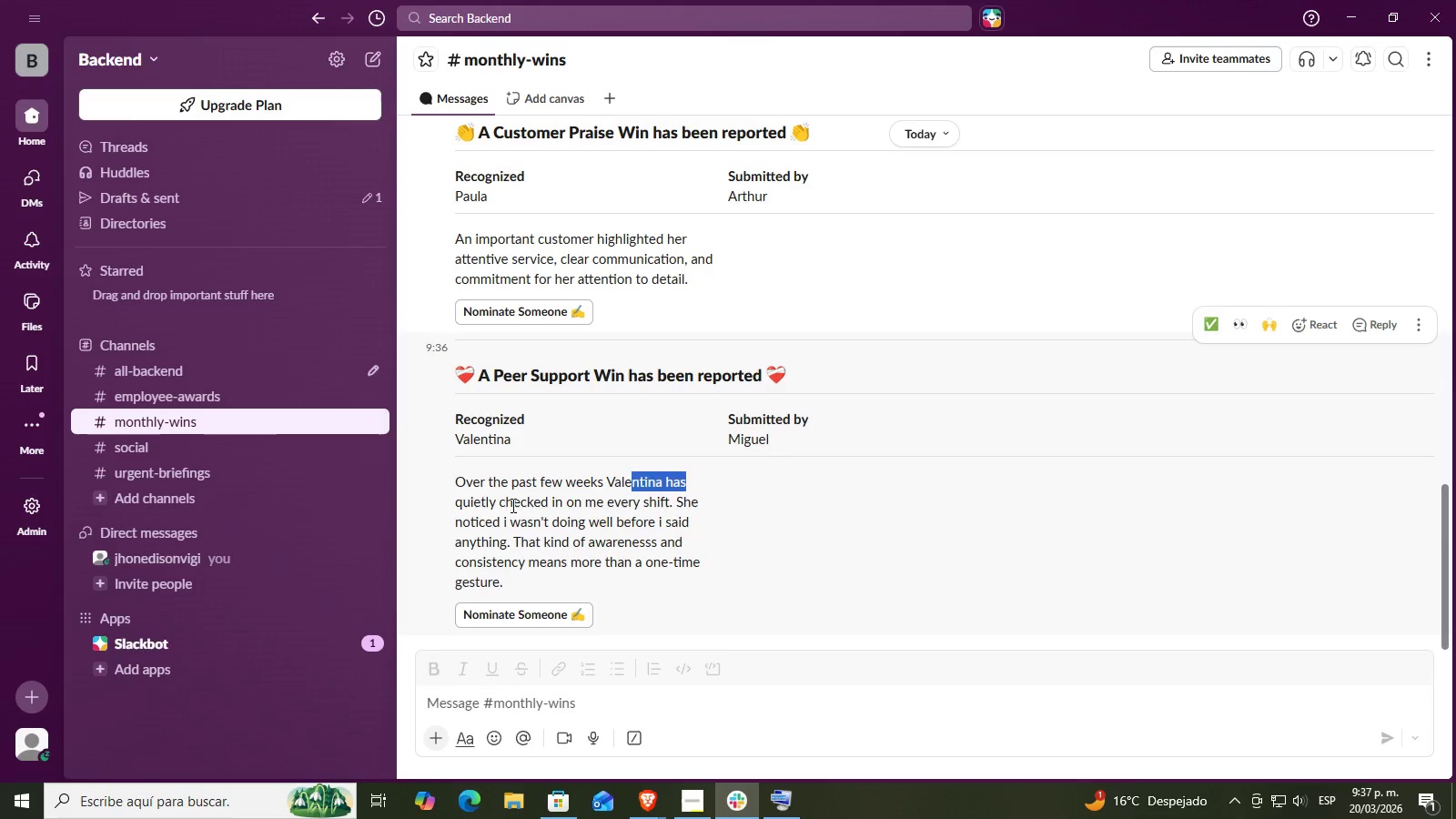 
triple_click([511, 504])
 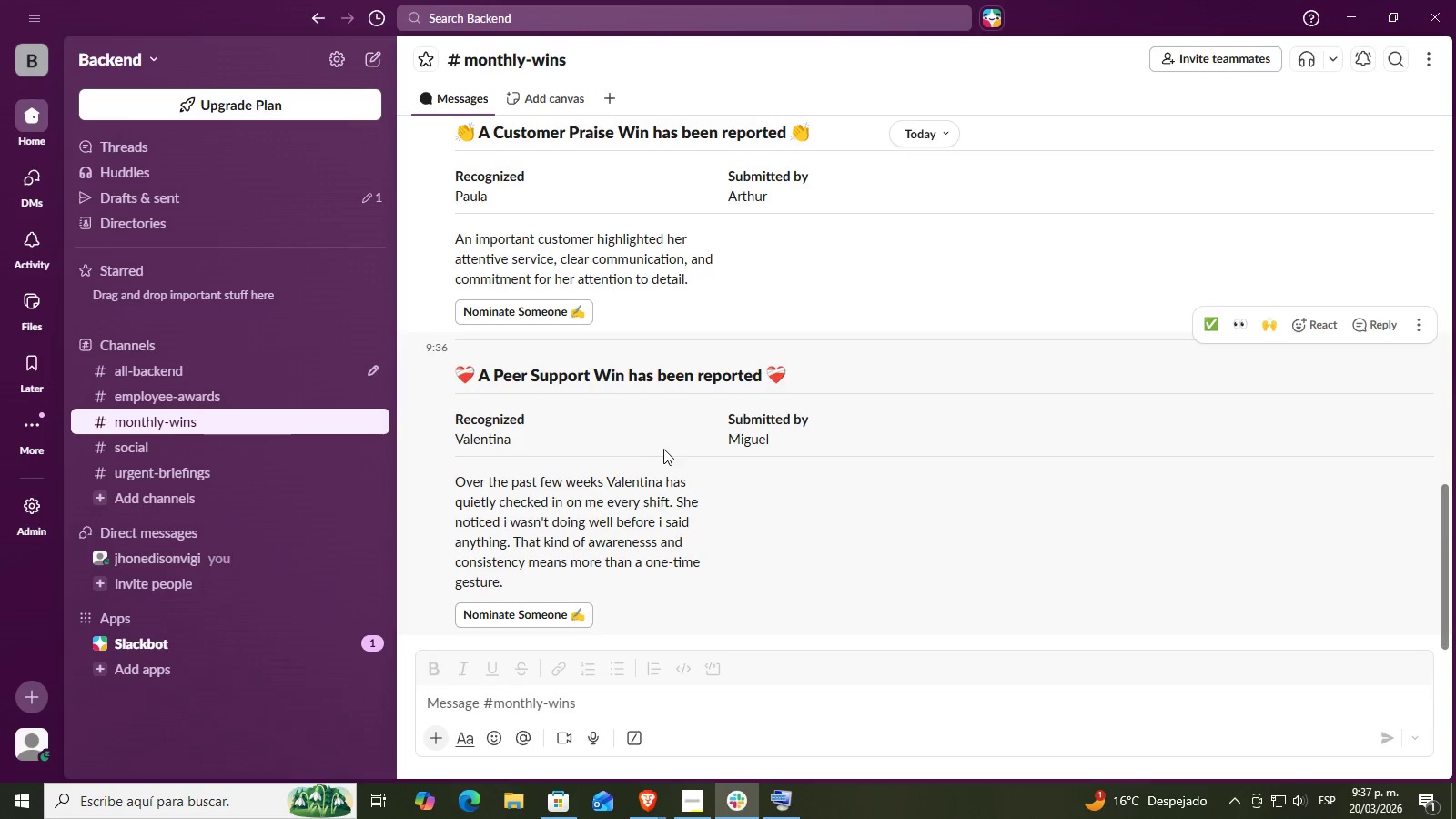 
scroll: coordinate [796, 476], scroll_direction: none, amount: 0.0
 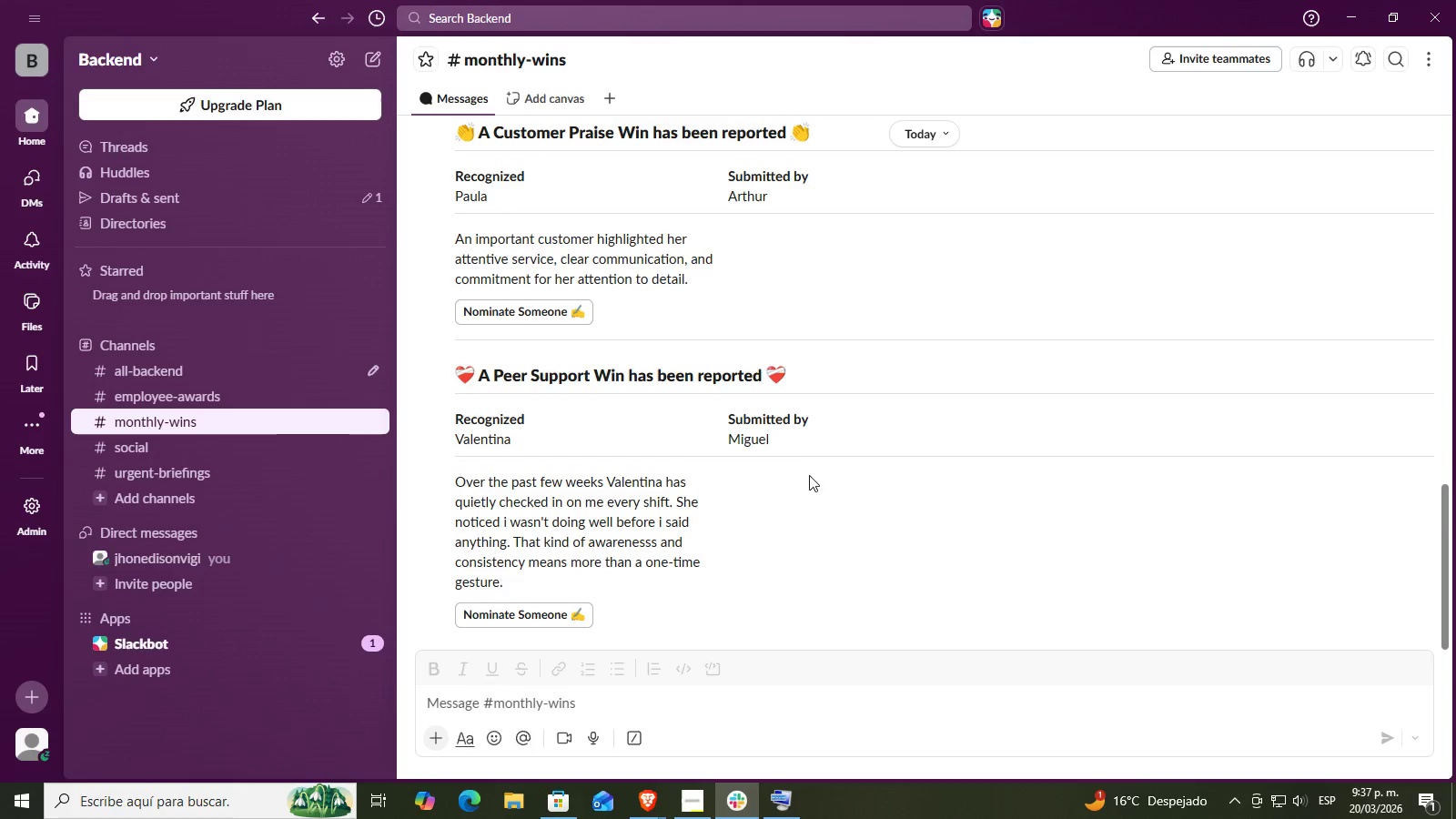 
scroll: coordinate [1107, 294], scroll_direction: up, amount: 10.0
 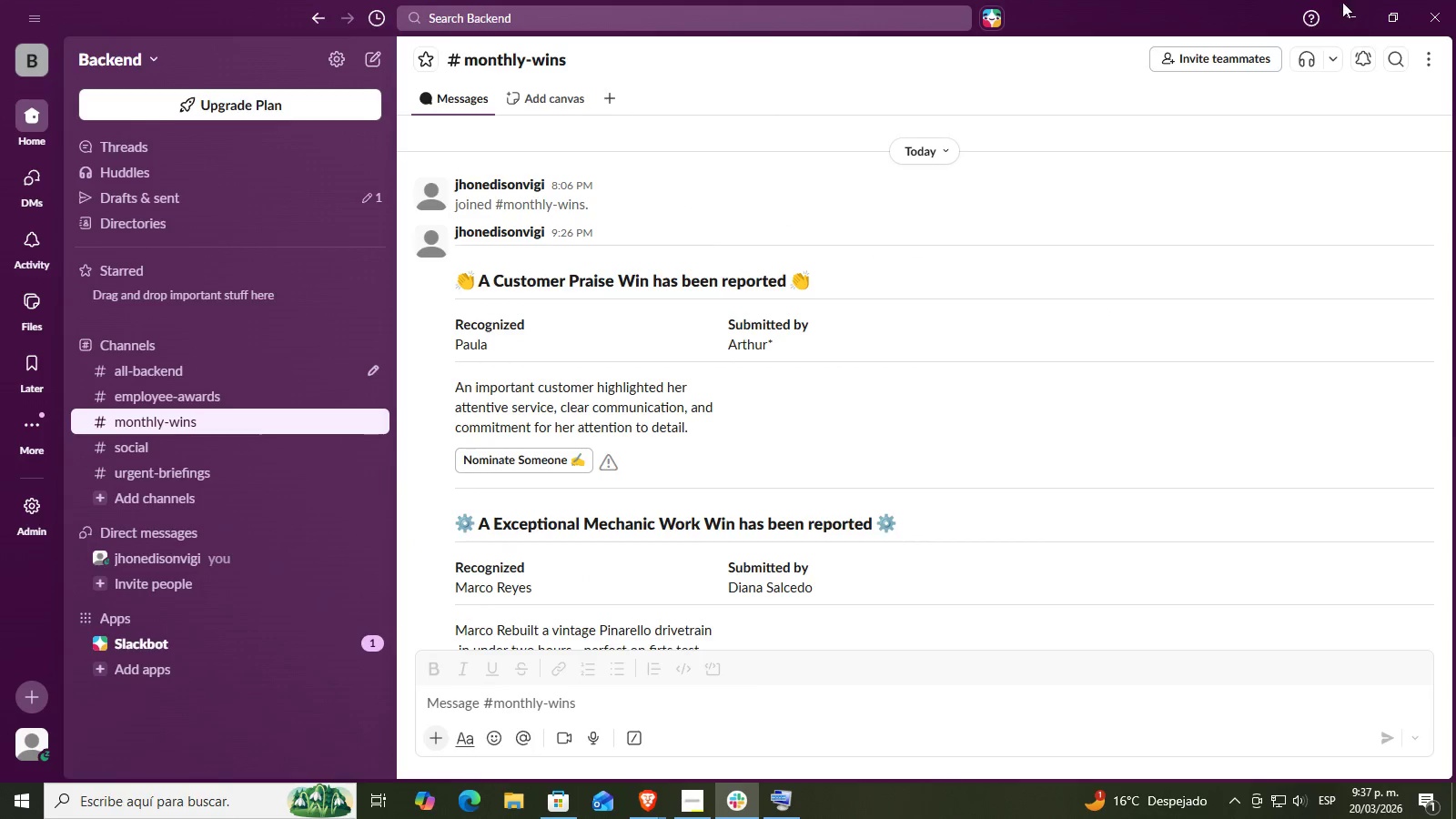 
left_click([1342, 2])
 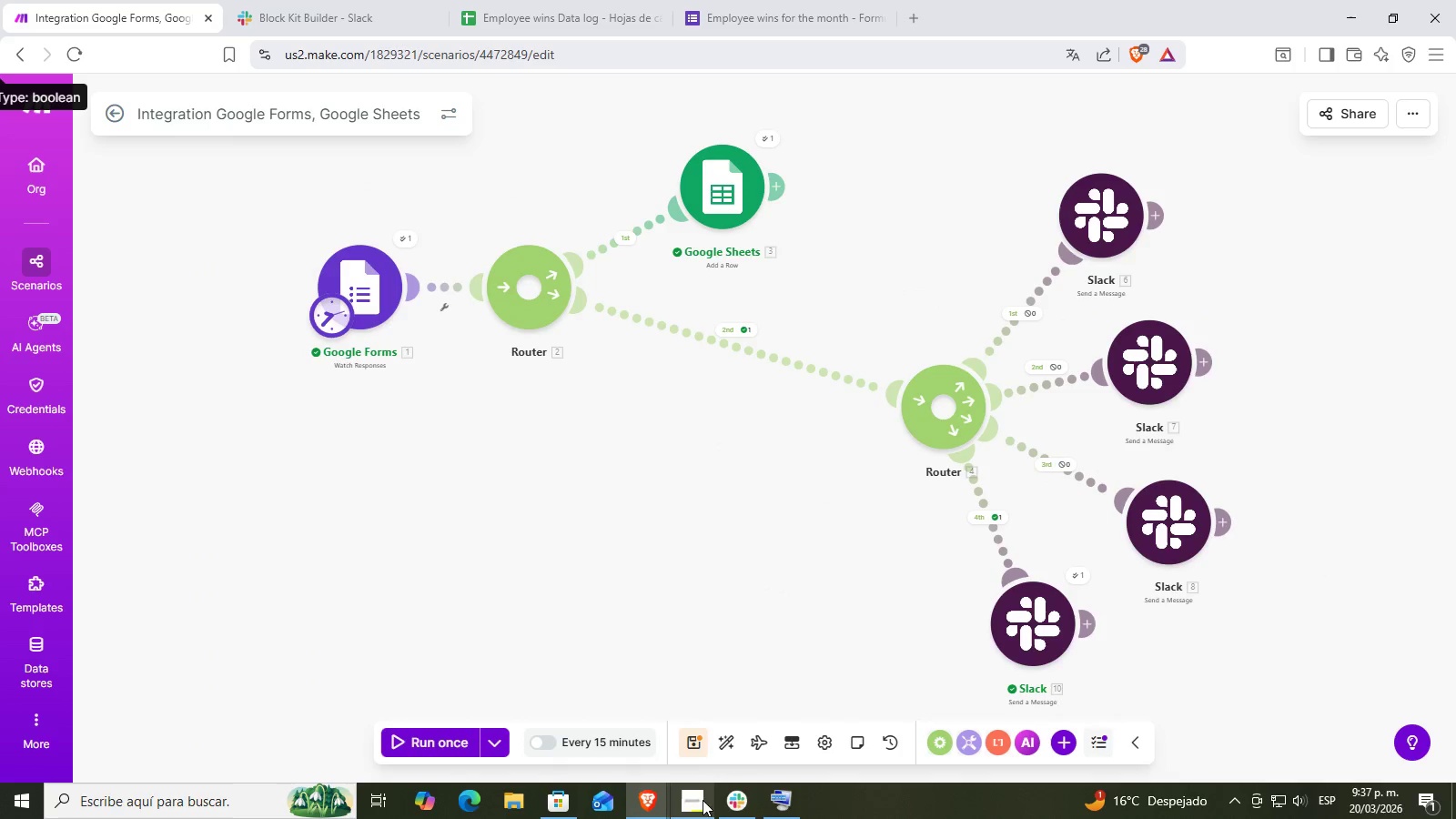 
left_click([735, 794])
 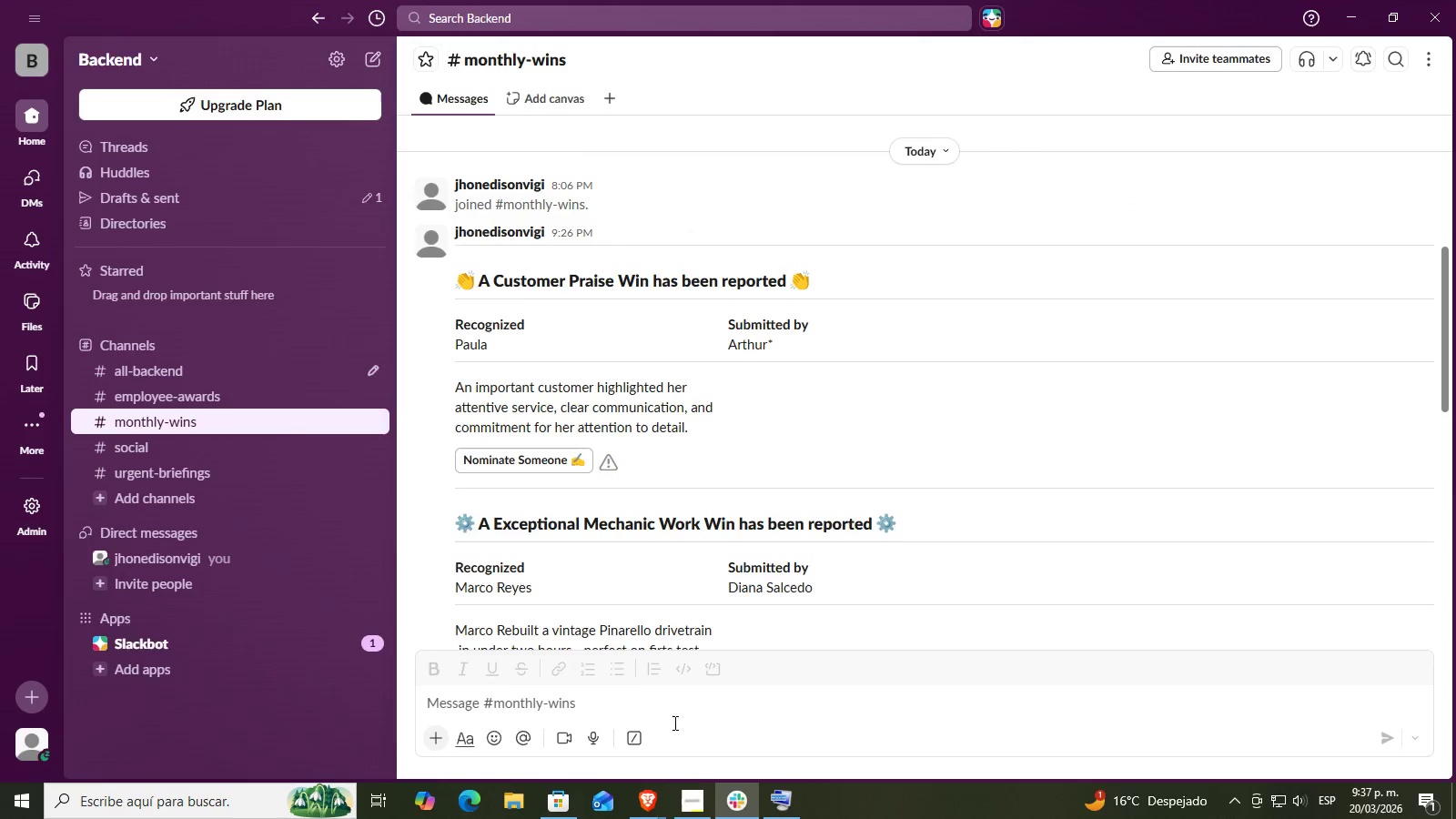 
left_click([682, 814])